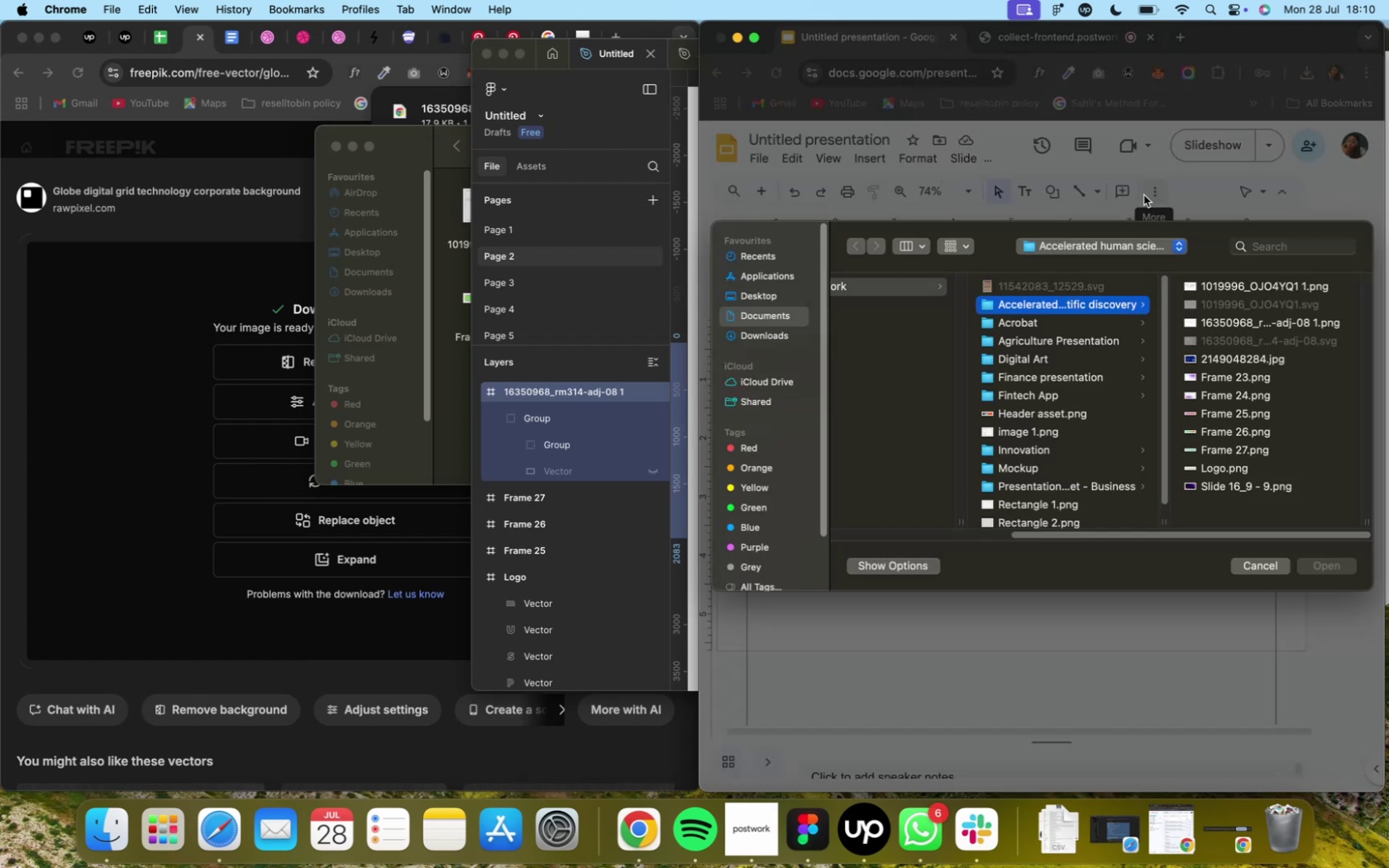 
left_click([1285, 320])
 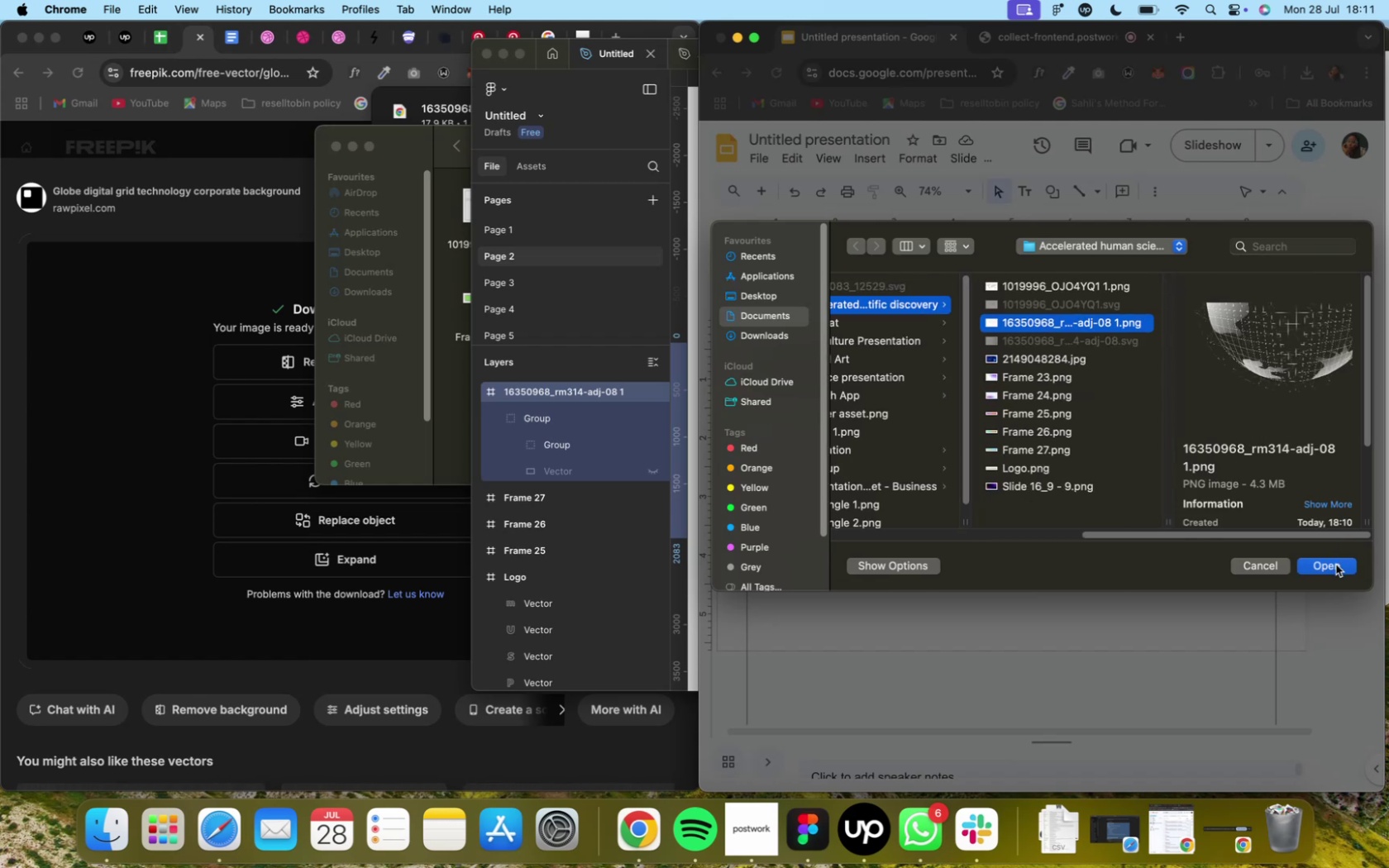 
left_click([1334, 565])
 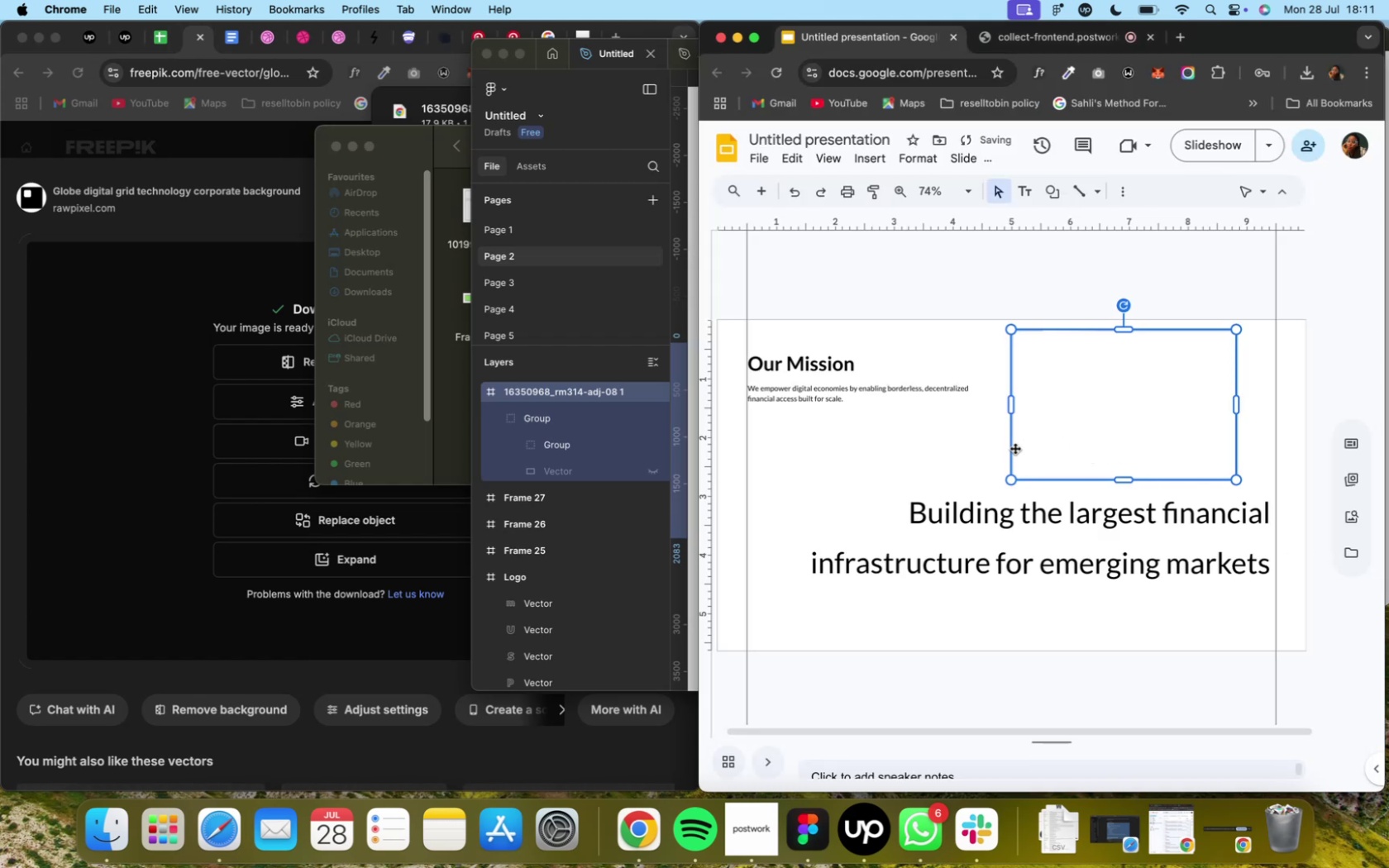 
wait(5.12)
 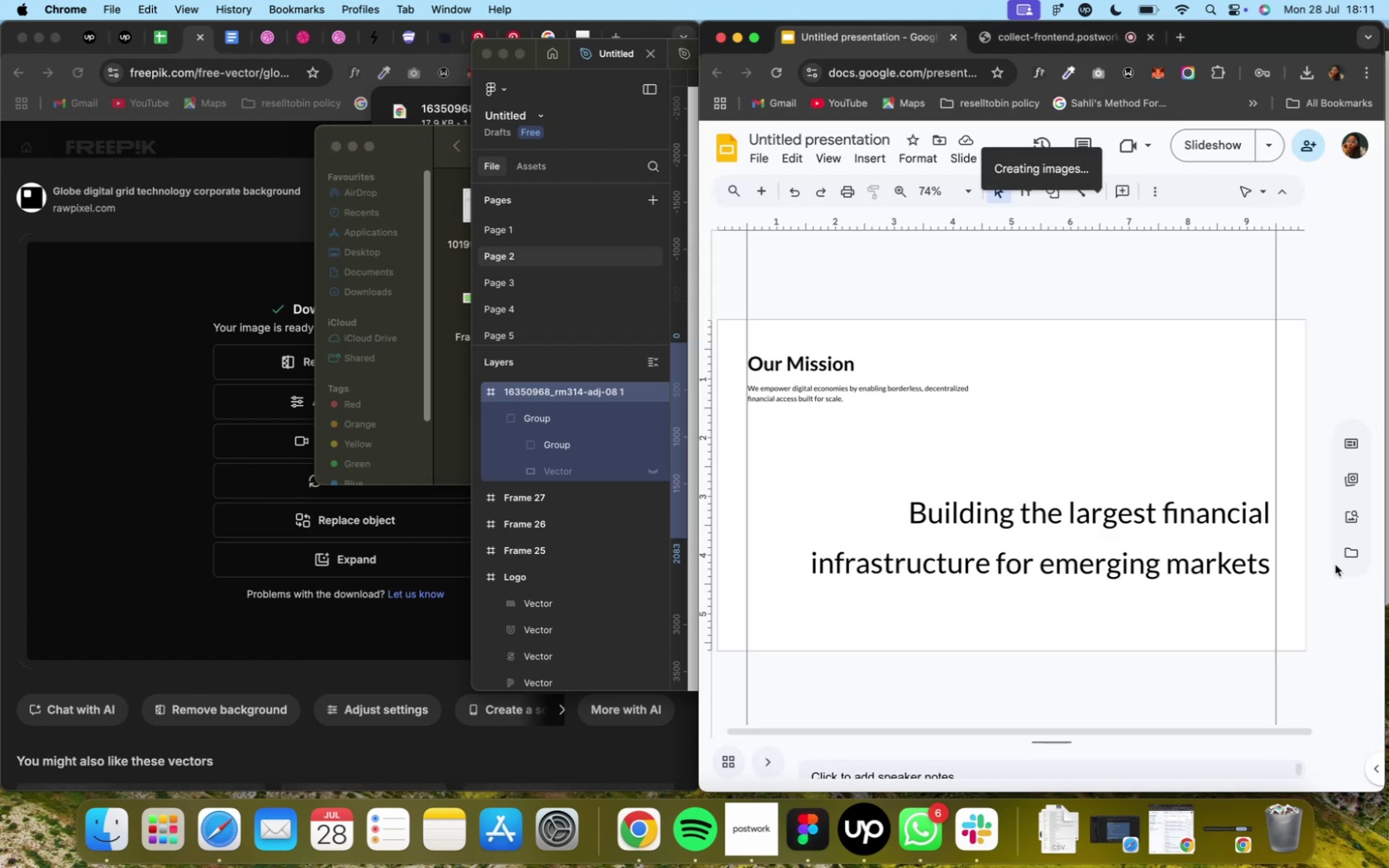 
left_click_drag(start_coordinate=[1009, 479], to_coordinate=[790, 611])
 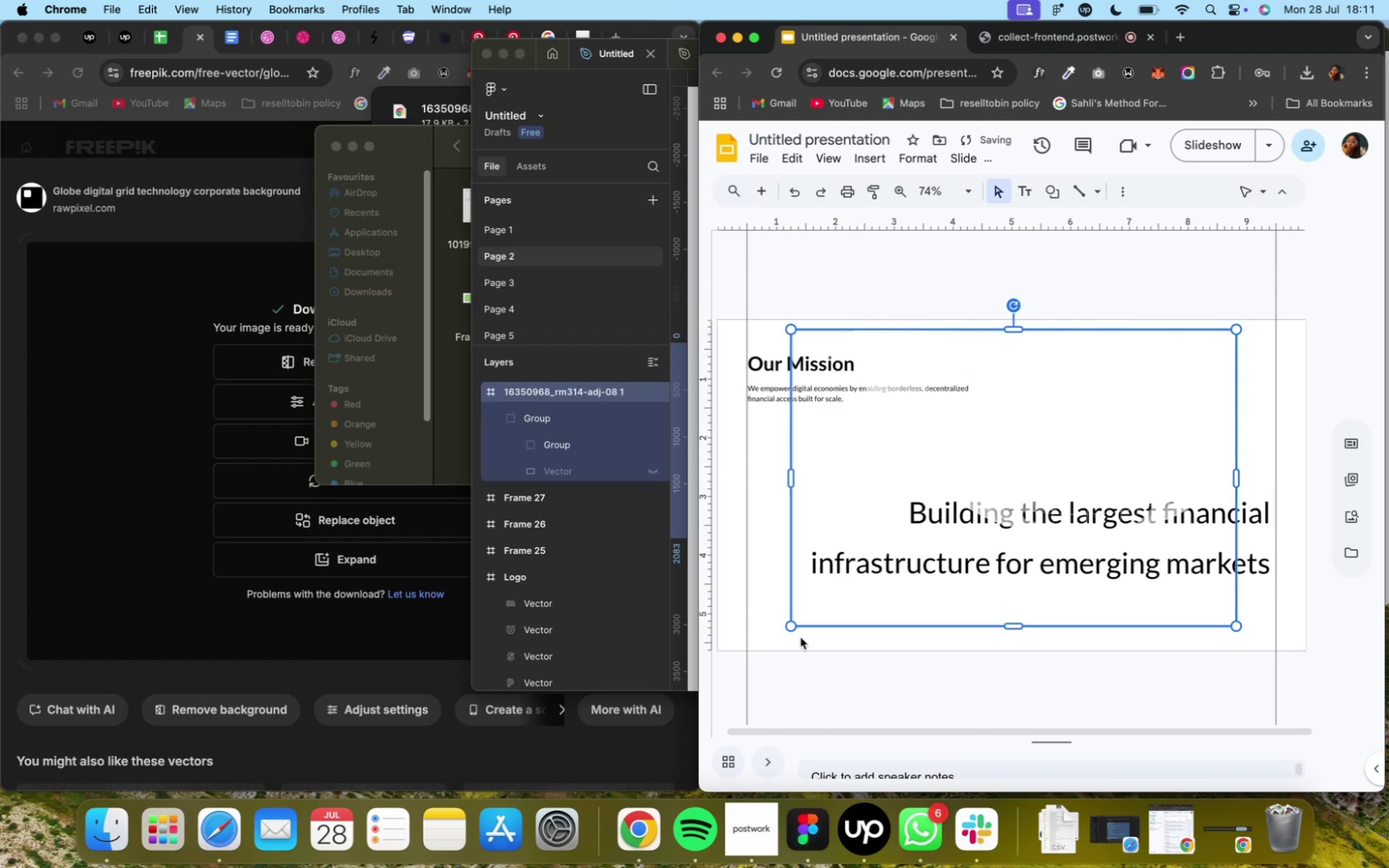 
left_click_drag(start_coordinate=[787, 622], to_coordinate=[726, 680])
 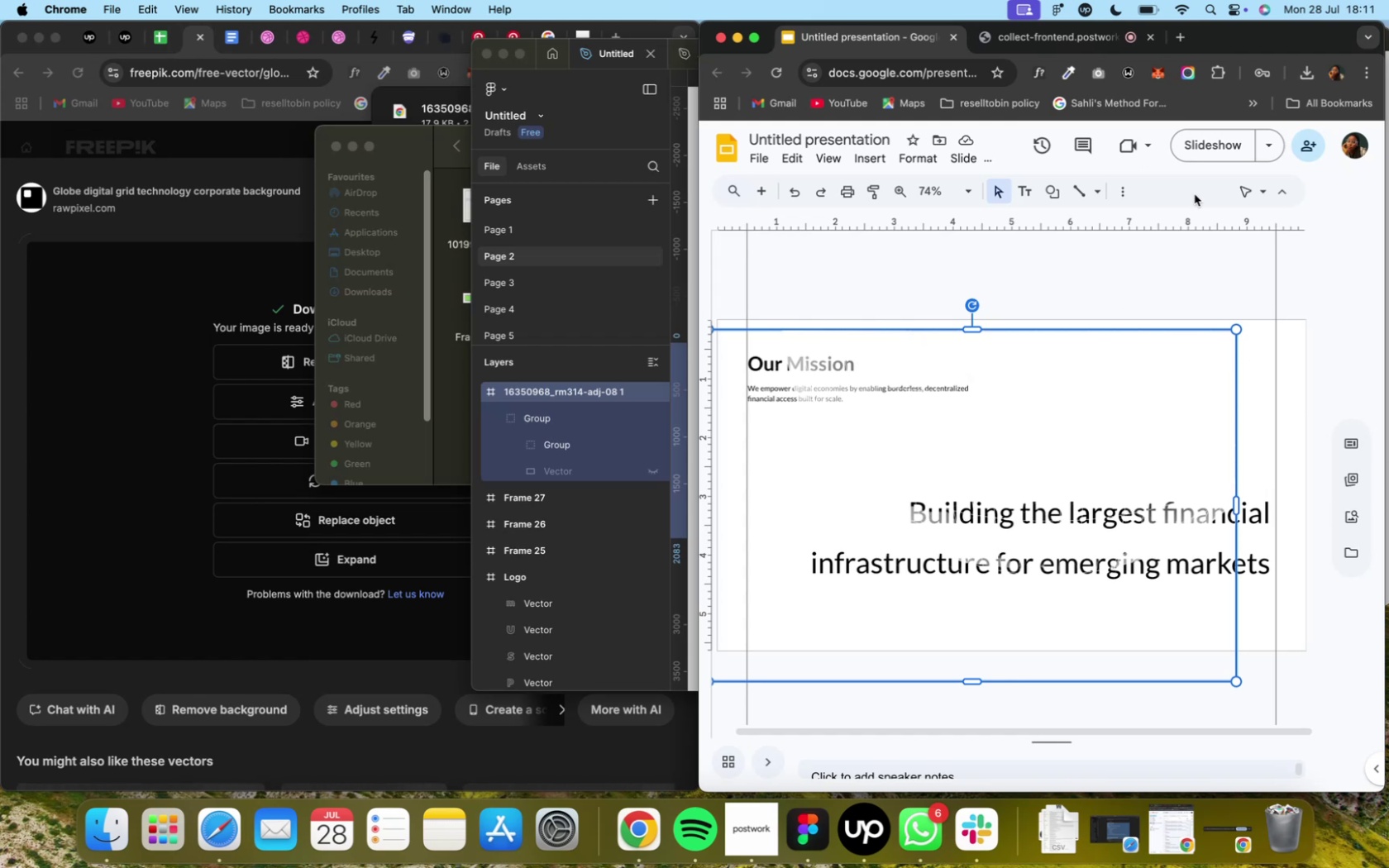 
wait(13.46)
 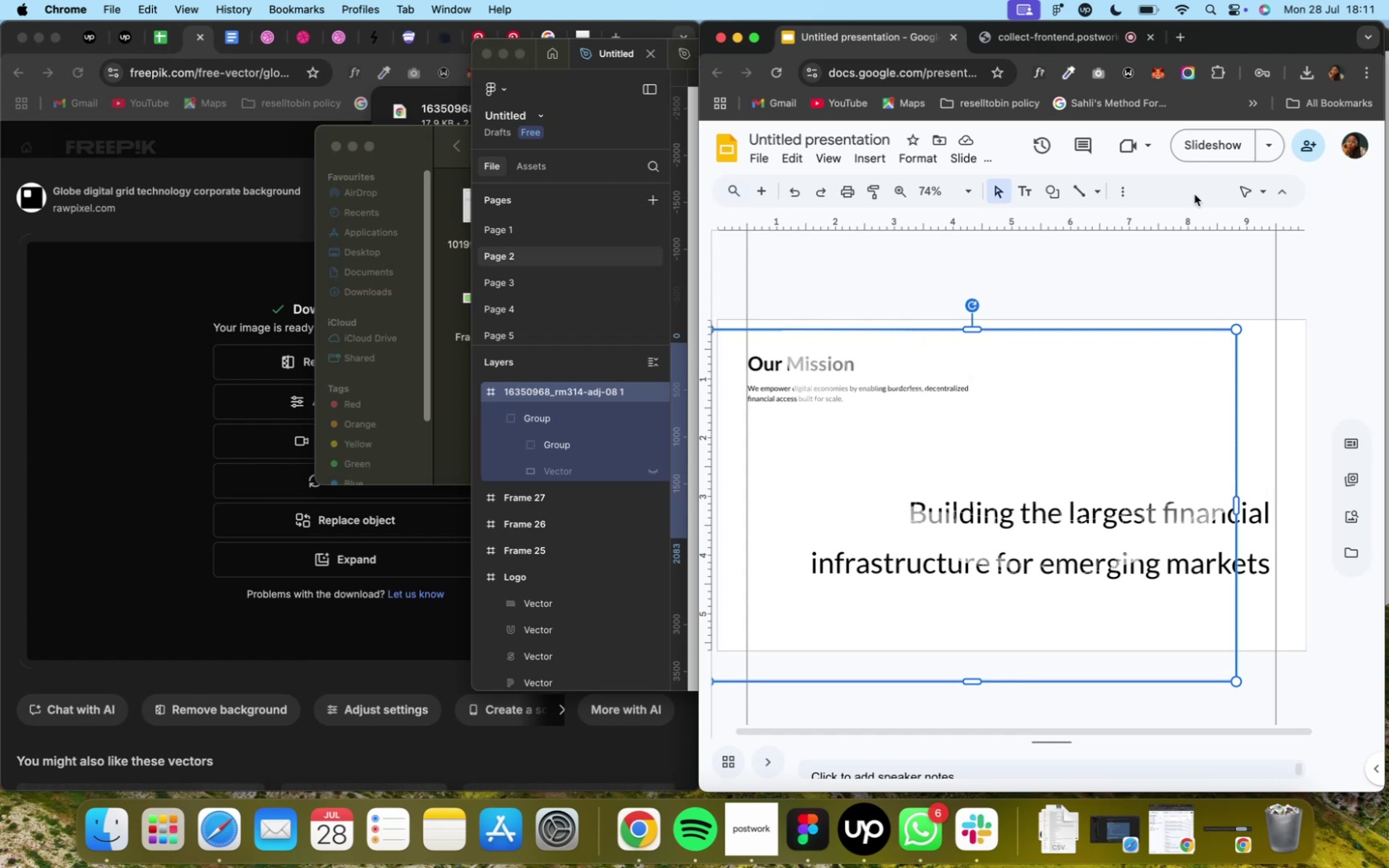 
left_click([1066, 224])
 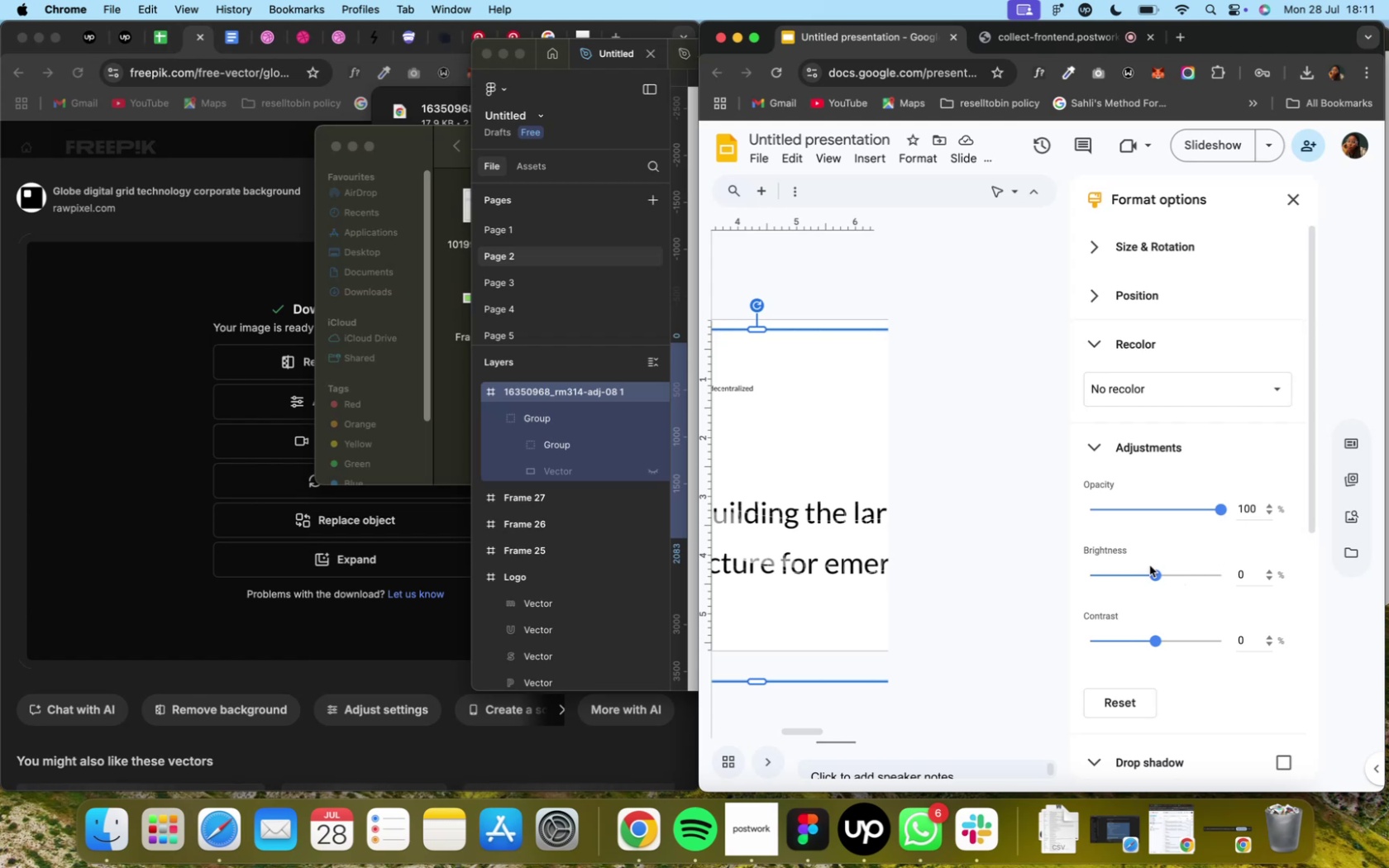 
left_click_drag(start_coordinate=[1153, 572], to_coordinate=[1143, 578])
 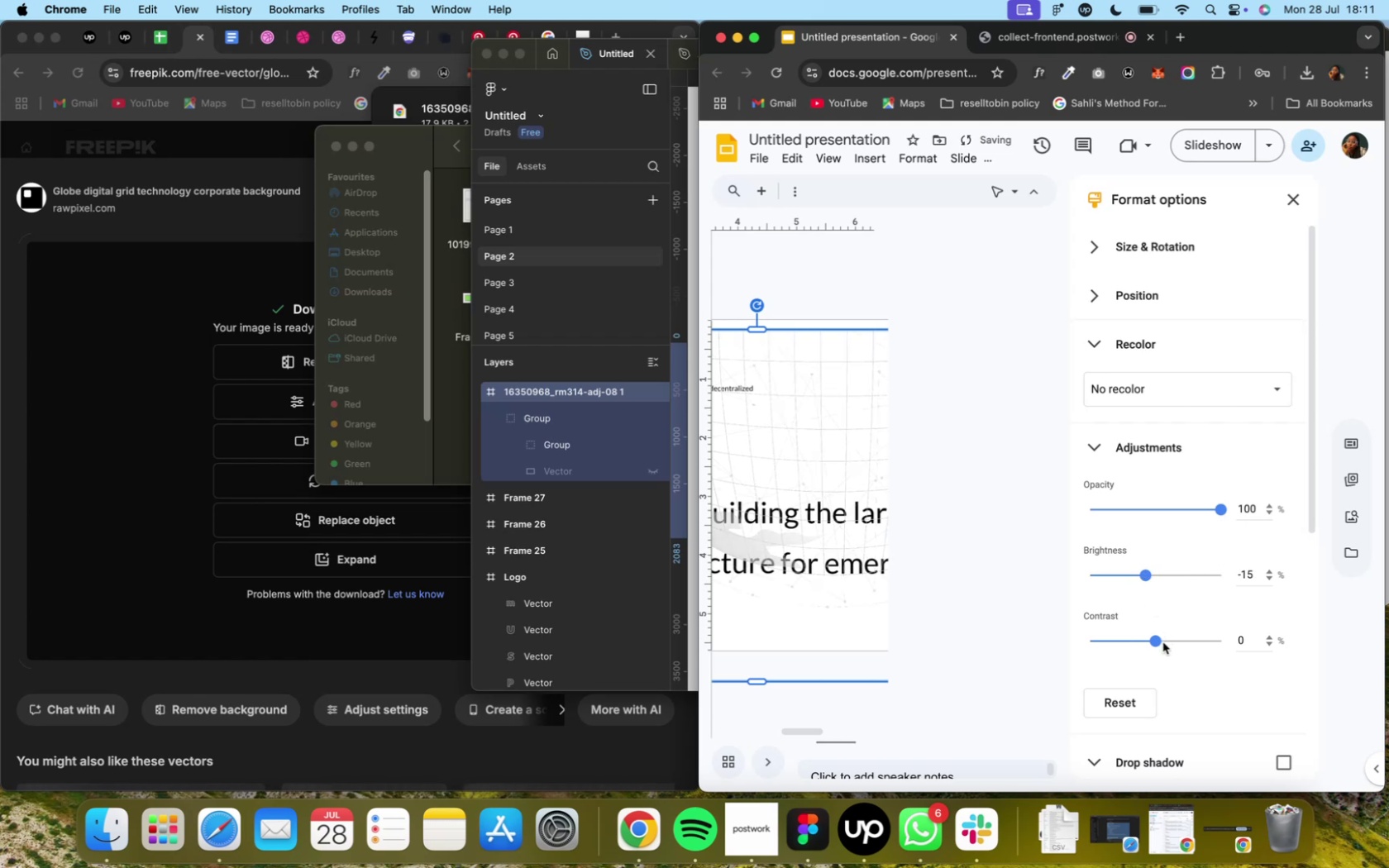 
left_click_drag(start_coordinate=[1154, 634], to_coordinate=[1190, 650])
 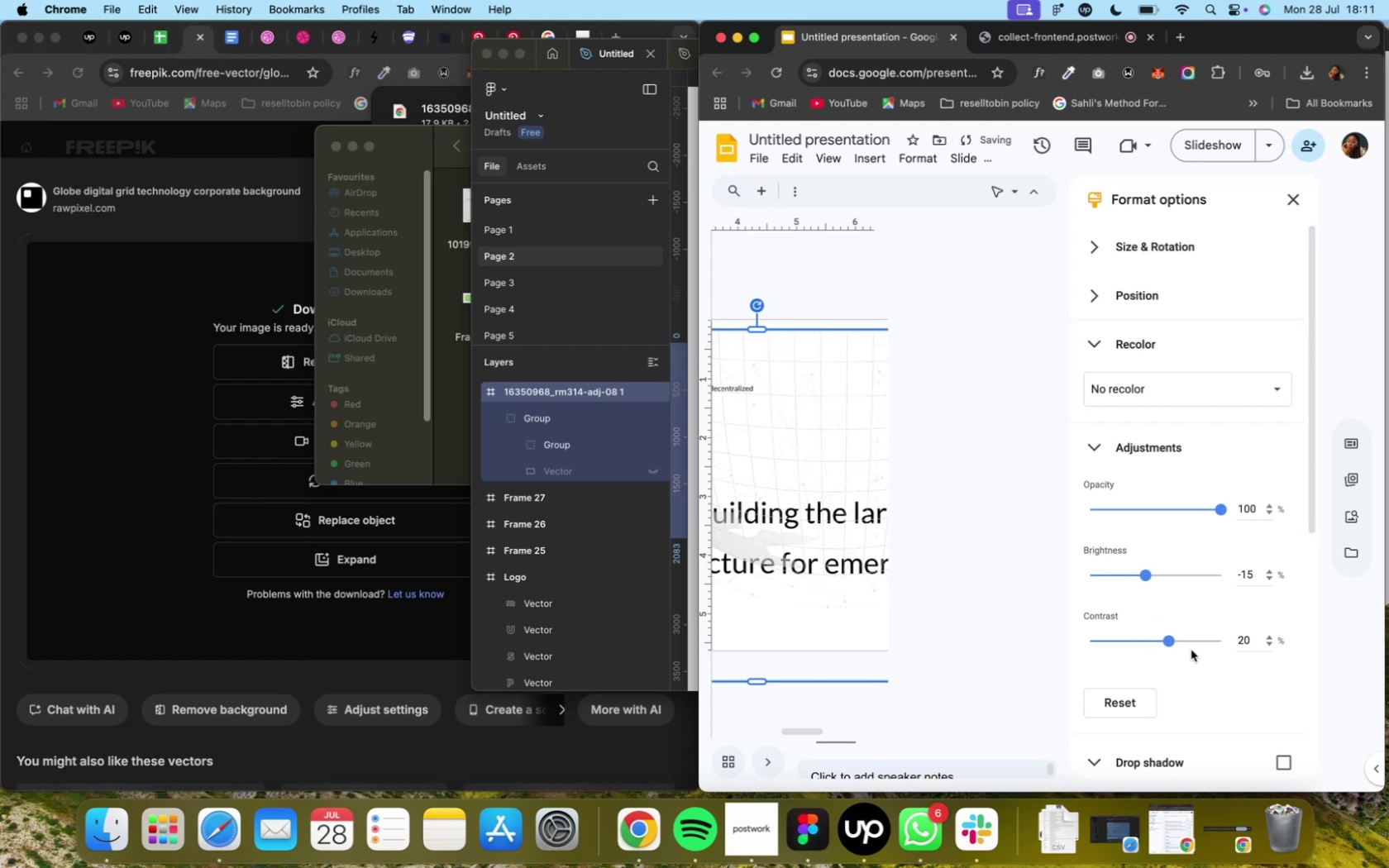 
left_click_drag(start_coordinate=[1190, 650], to_coordinate=[1175, 643])
 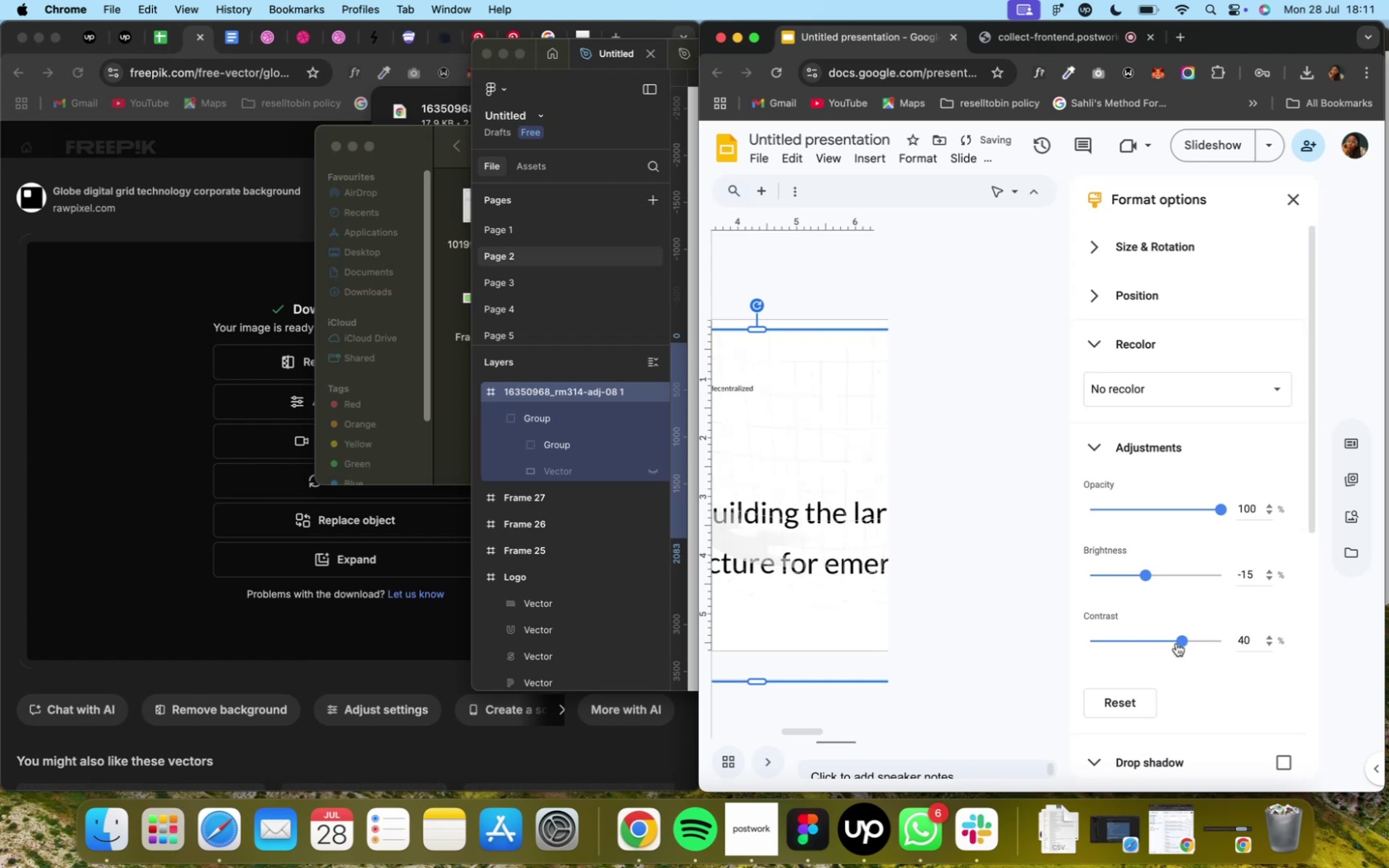 
left_click_drag(start_coordinate=[1175, 643], to_coordinate=[1171, 642])
 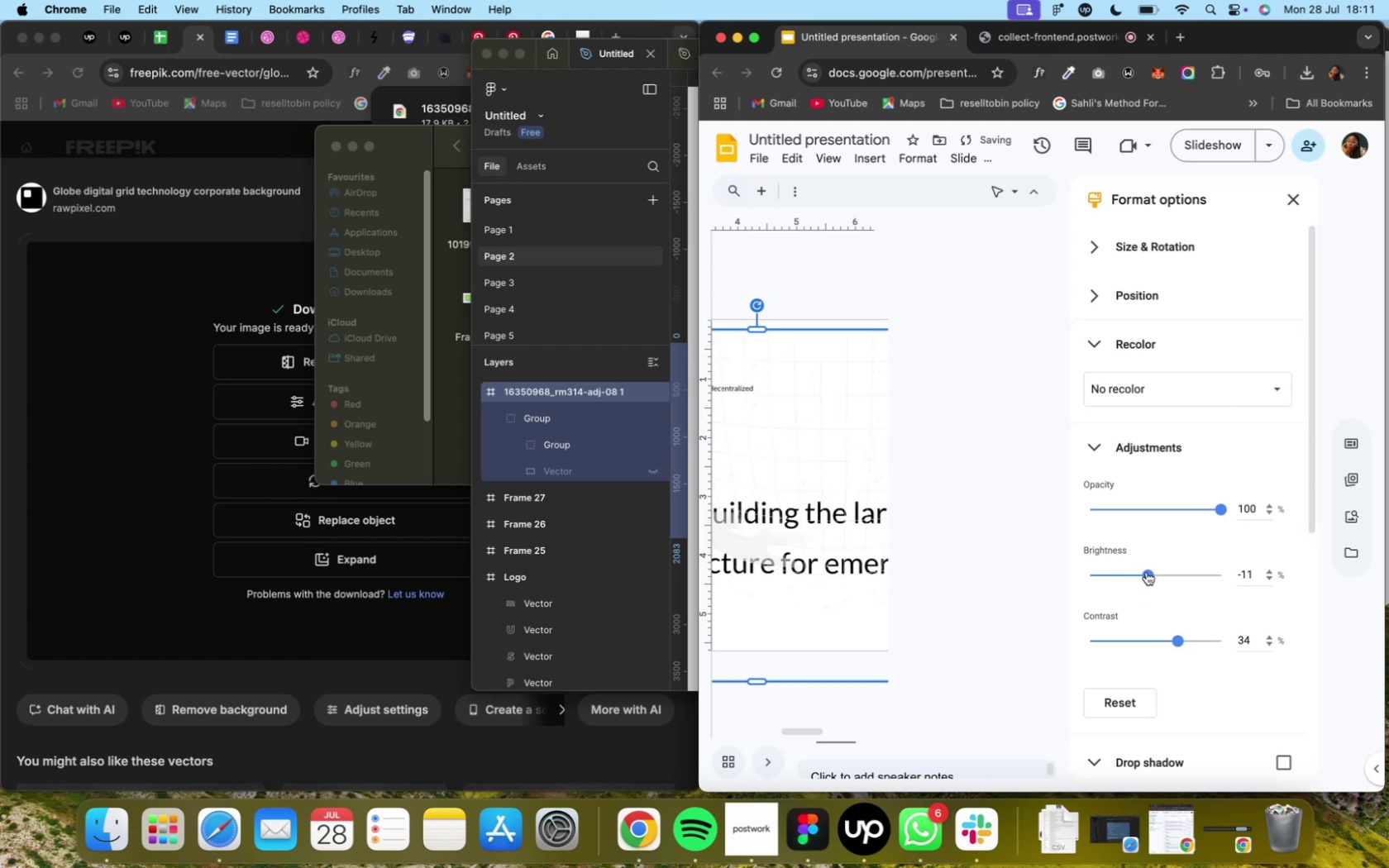 
wait(8.26)
 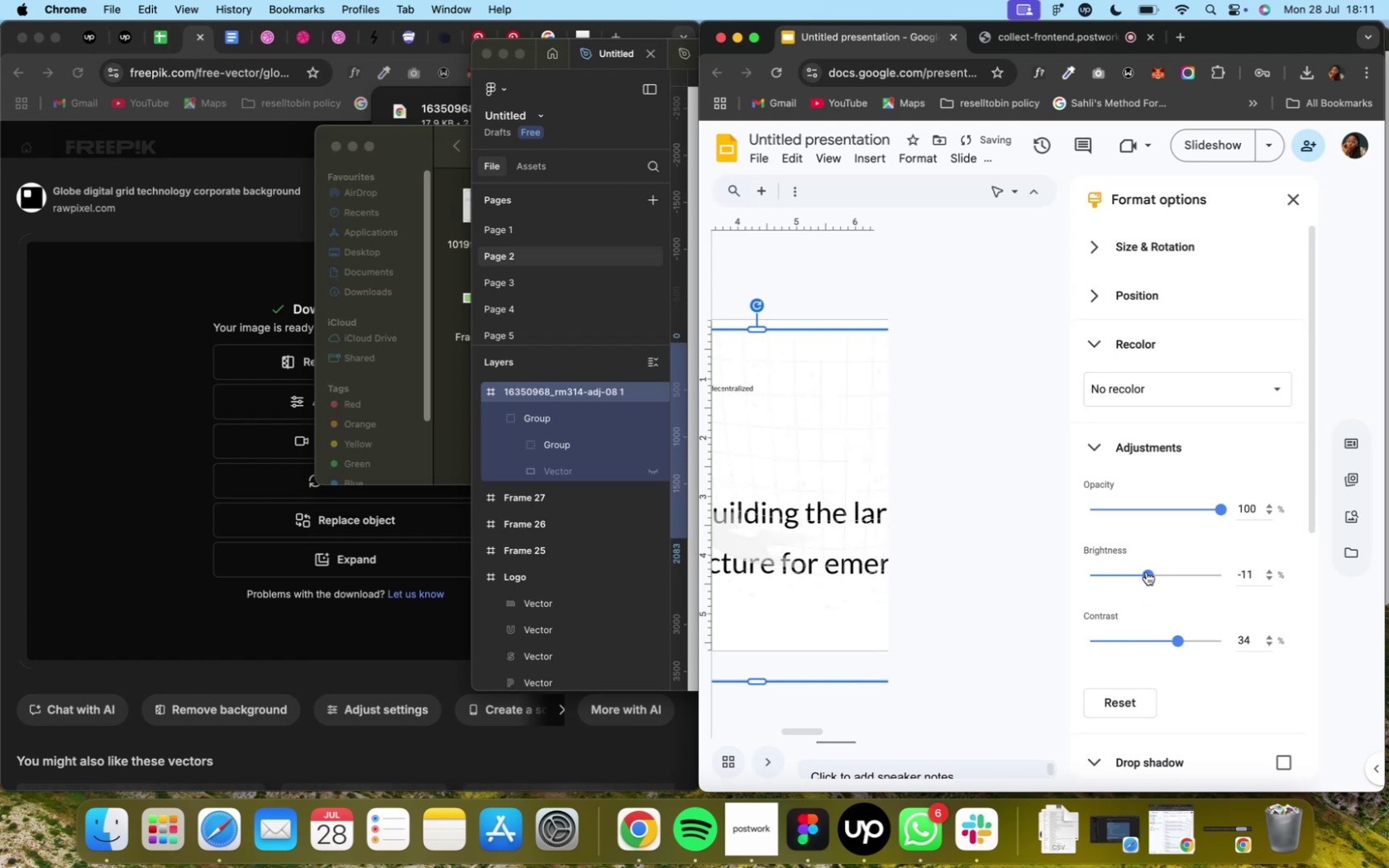 
mouse_move([1272, 214])
 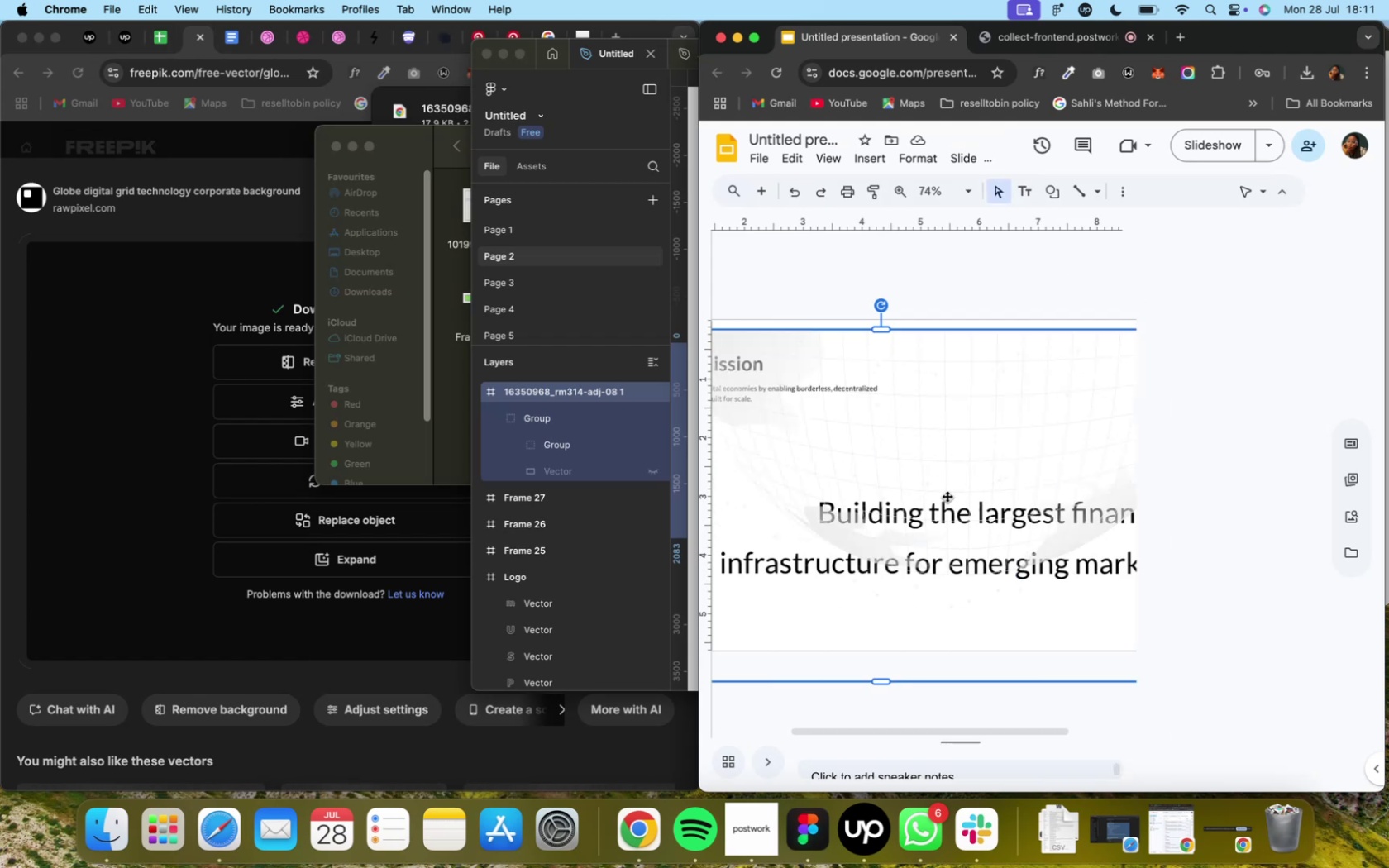 
left_click_drag(start_coordinate=[852, 495], to_coordinate=[830, 506])
 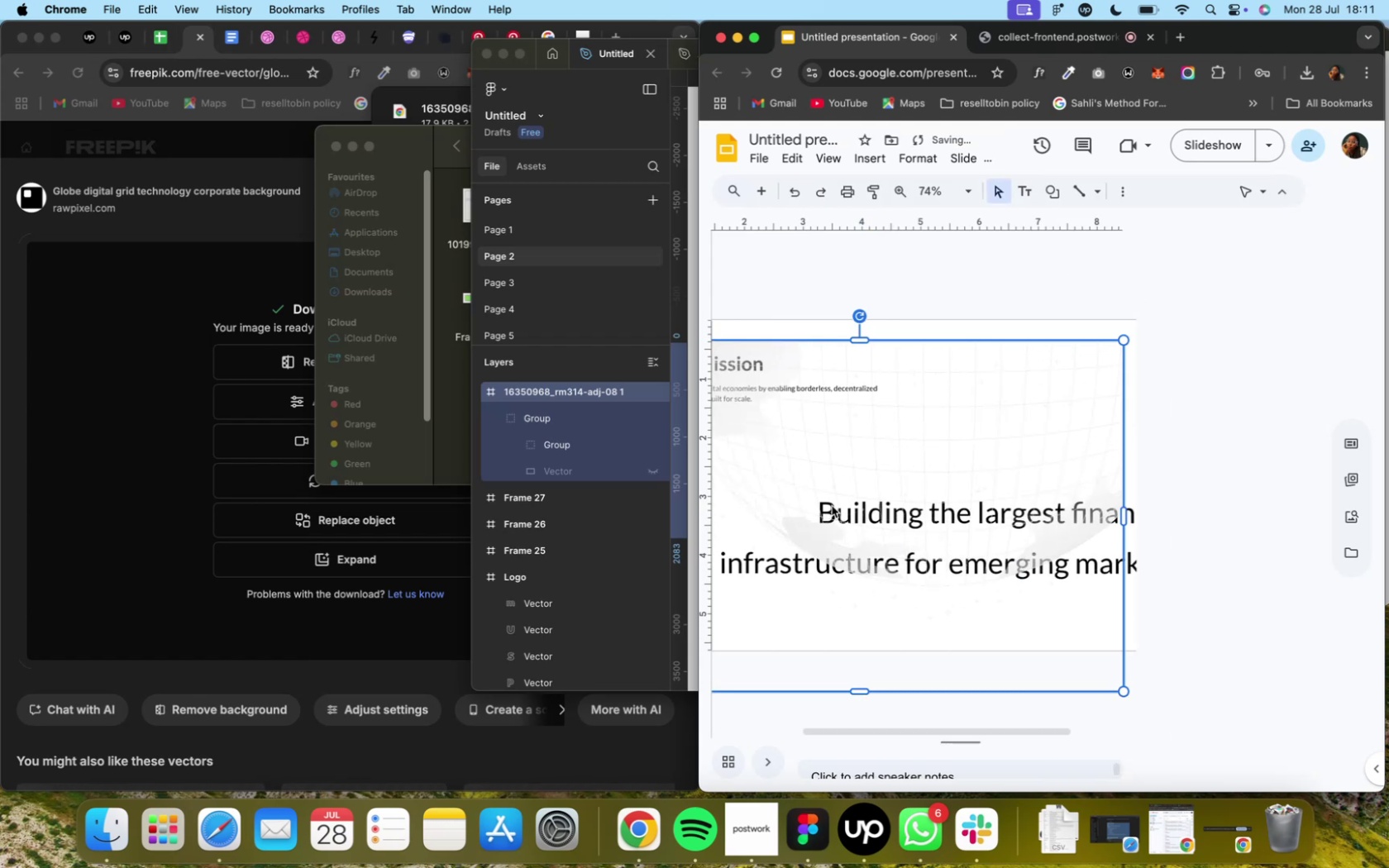 
left_click_drag(start_coordinate=[831, 506], to_coordinate=[823, 513])
 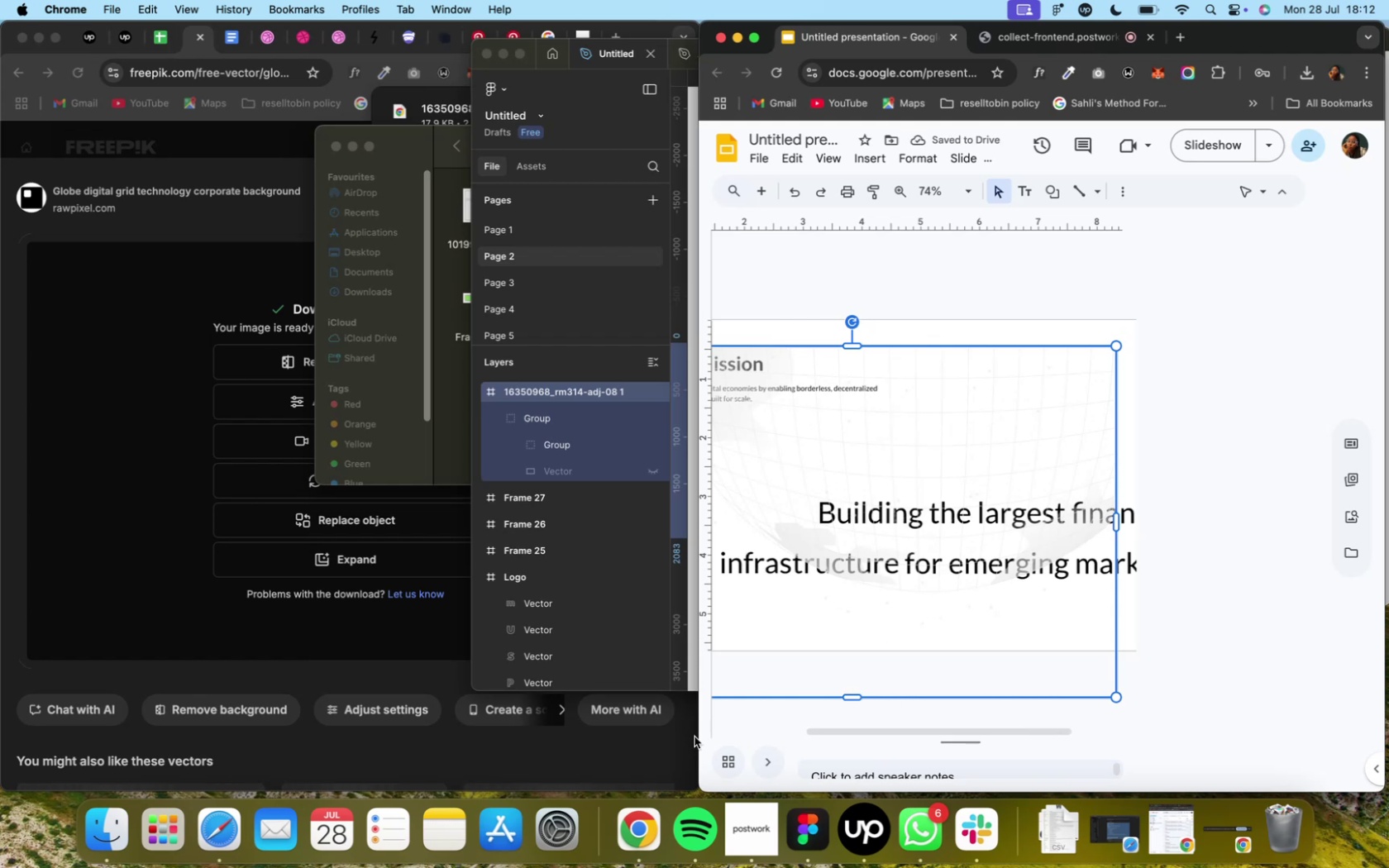 
left_click([729, 770])
 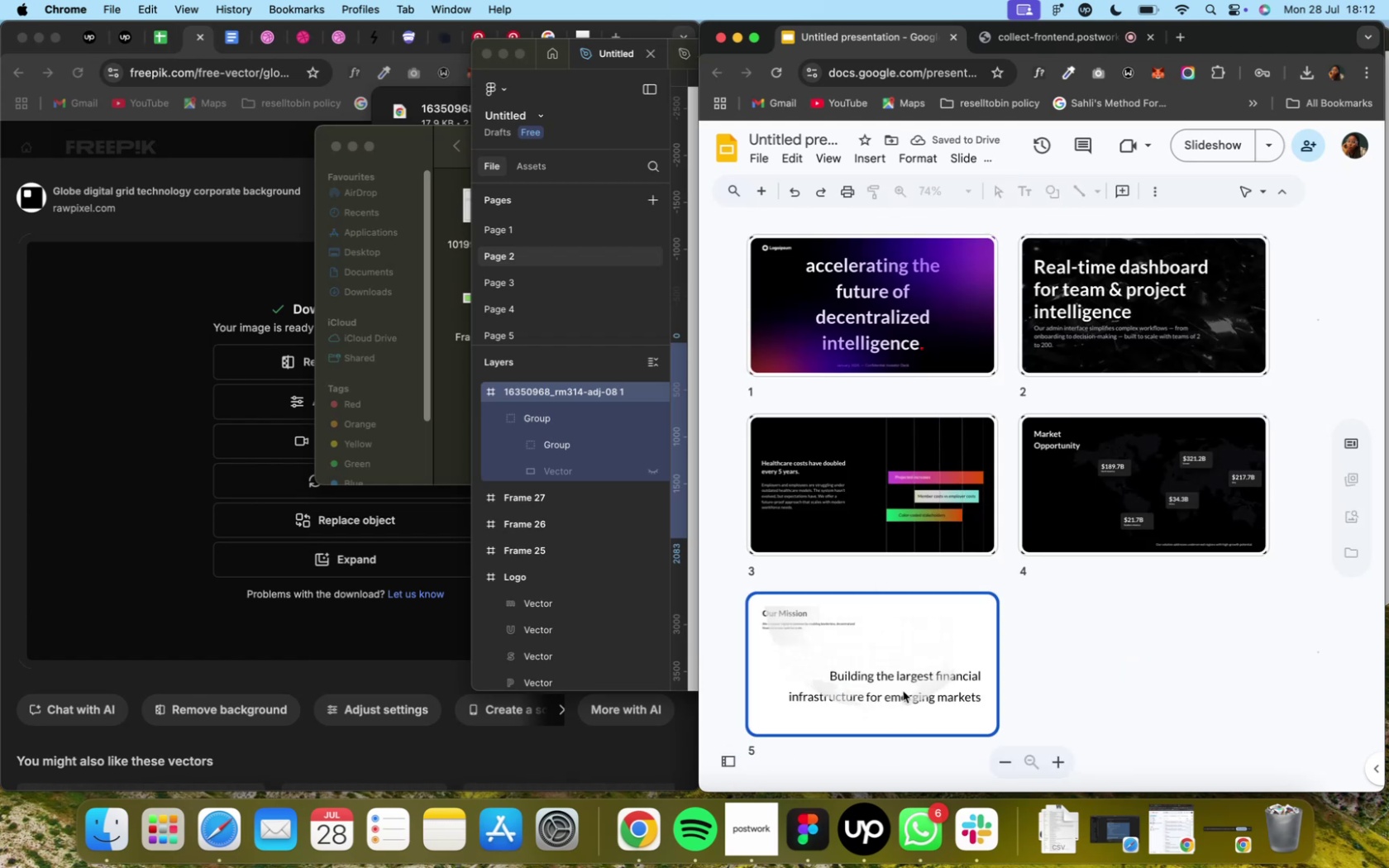 
left_click([902, 691])
 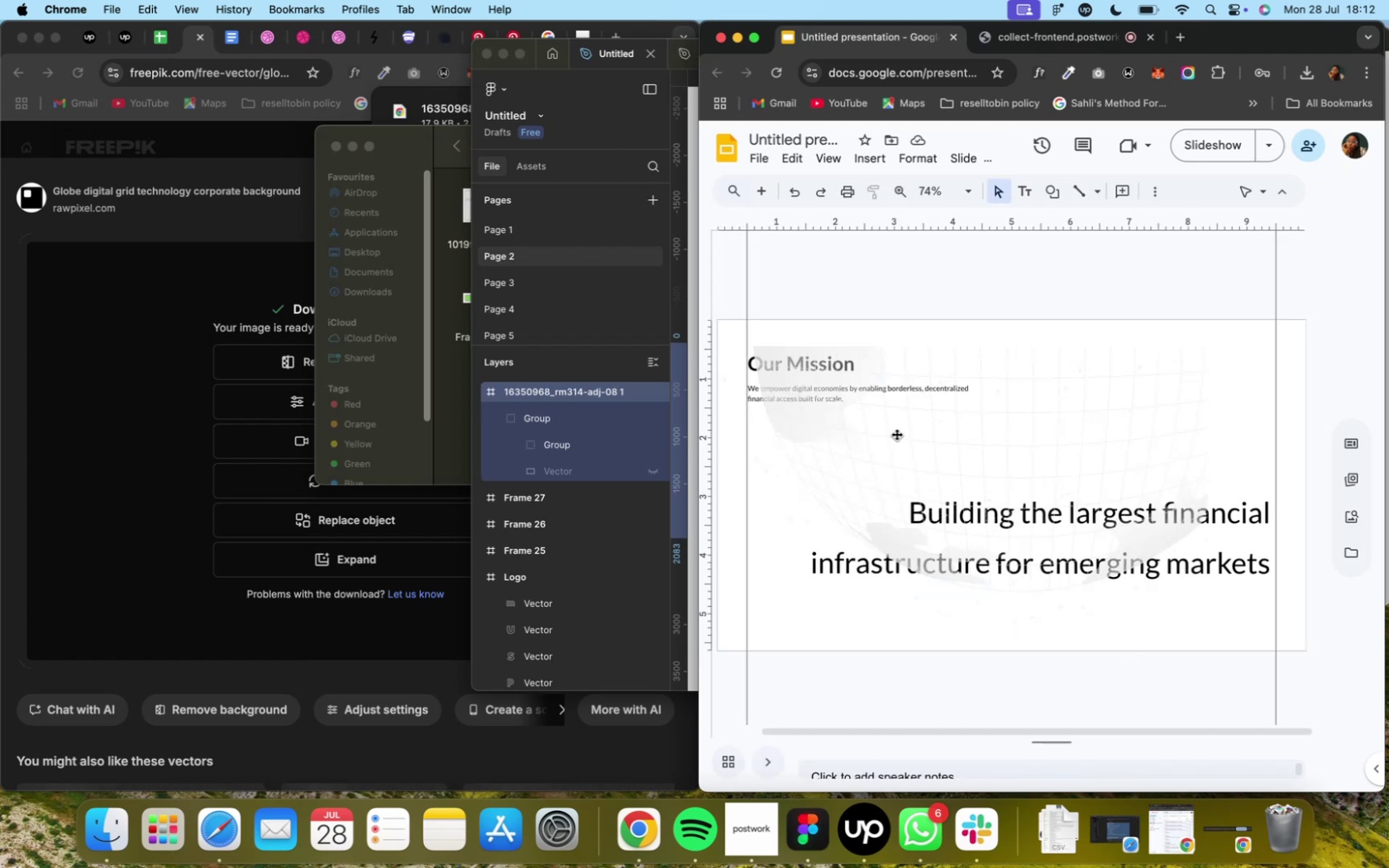 
mouse_move([916, 443])
 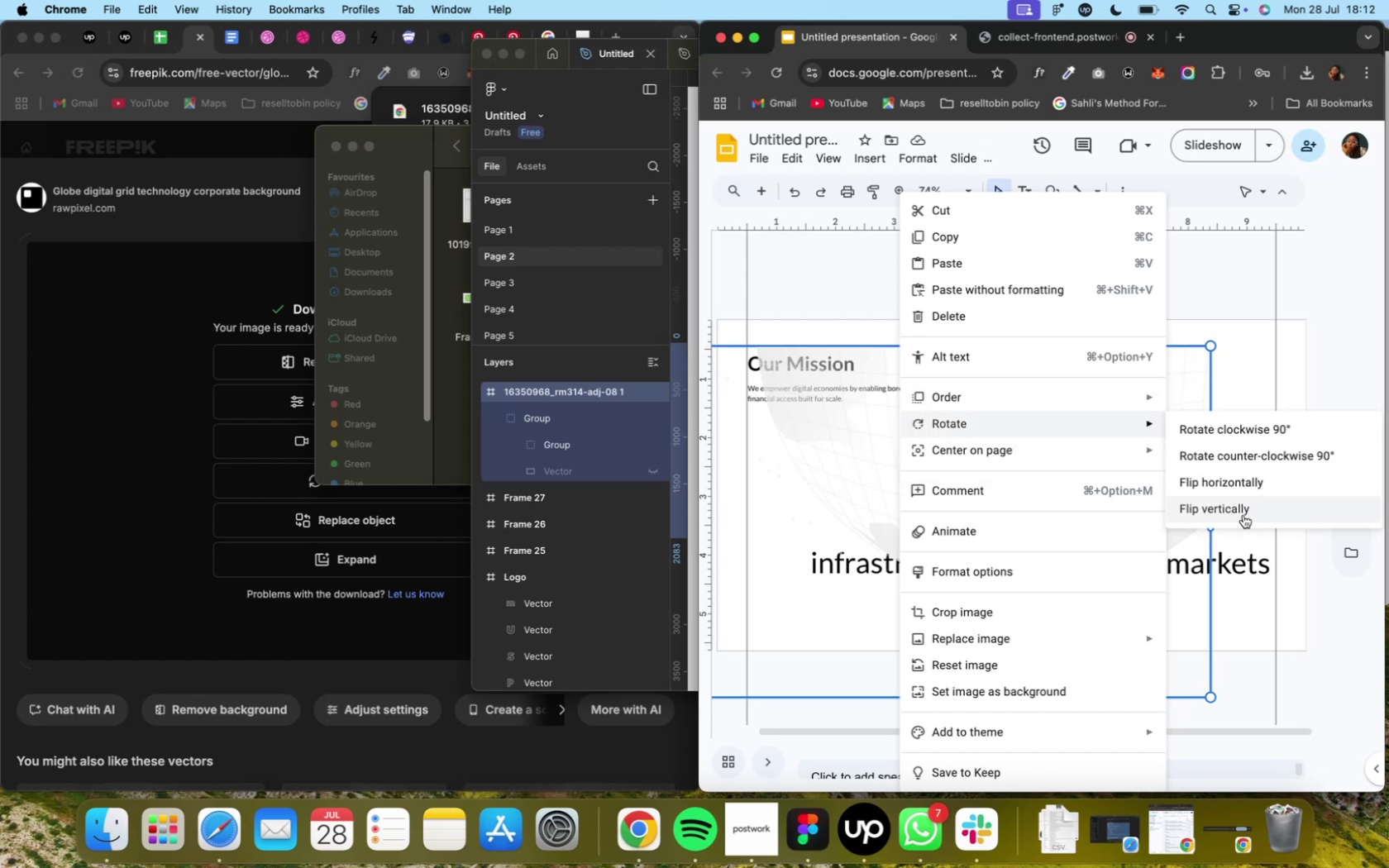 
wait(5.53)
 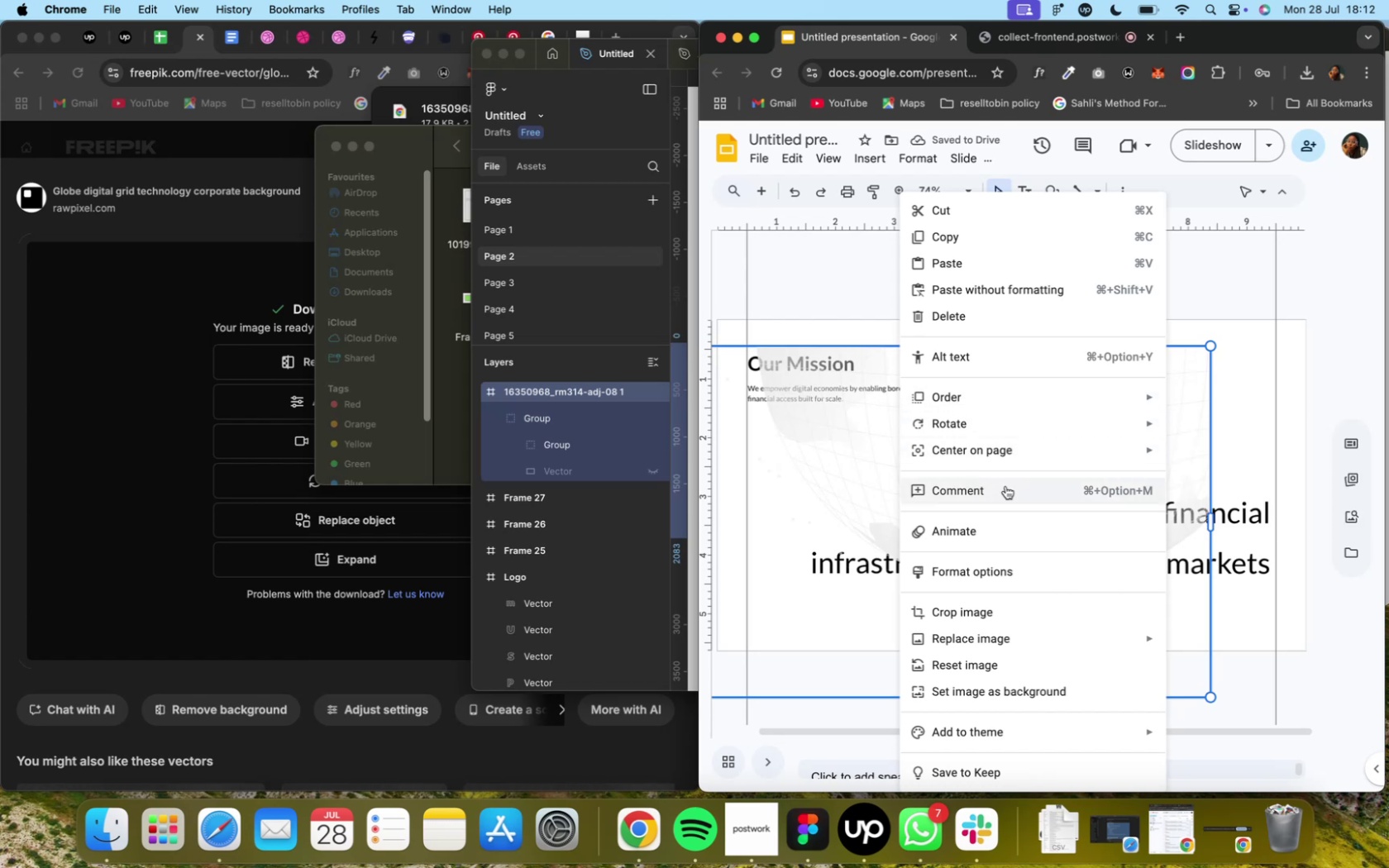 
left_click([1242, 511])
 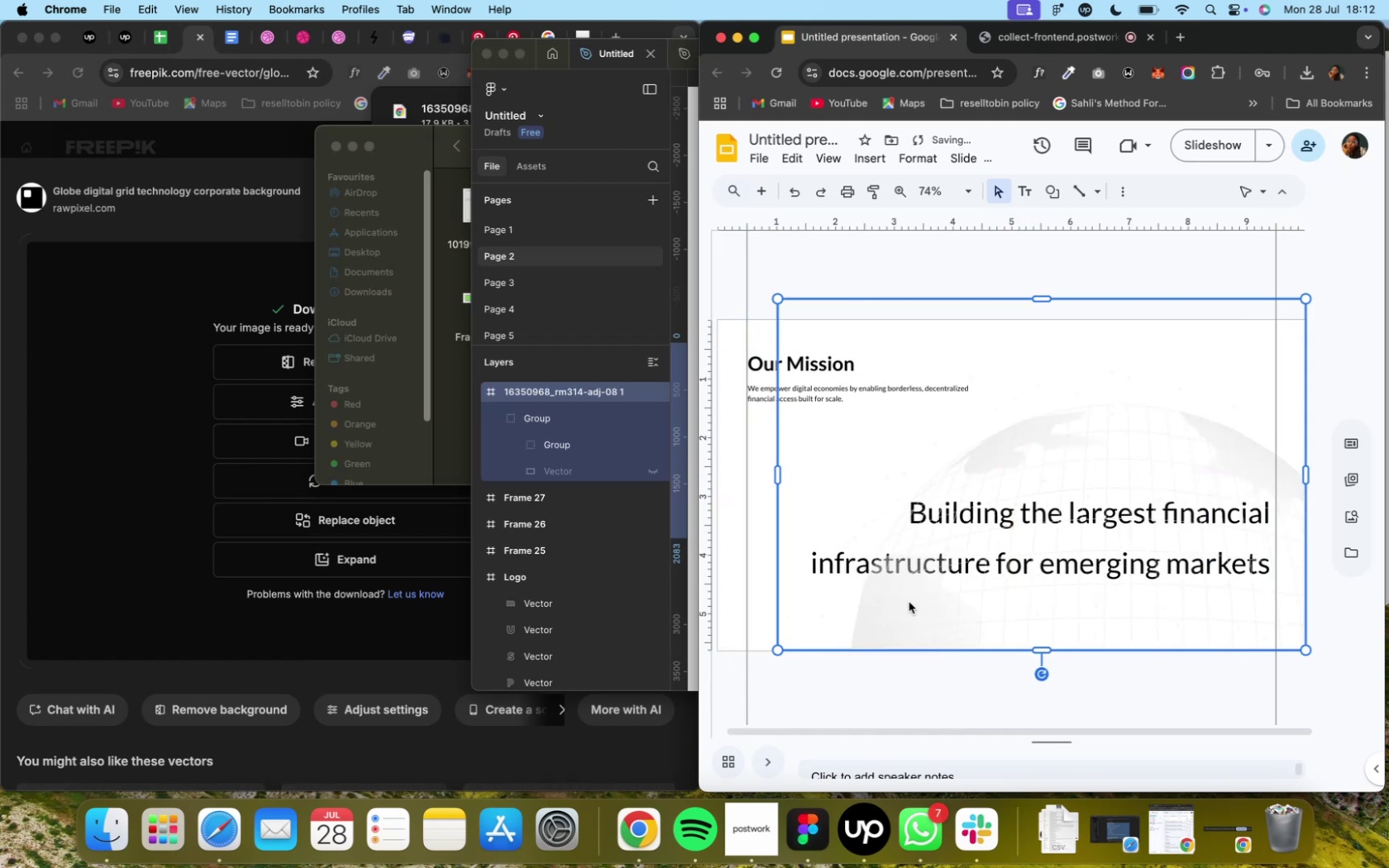 
wait(16.32)
 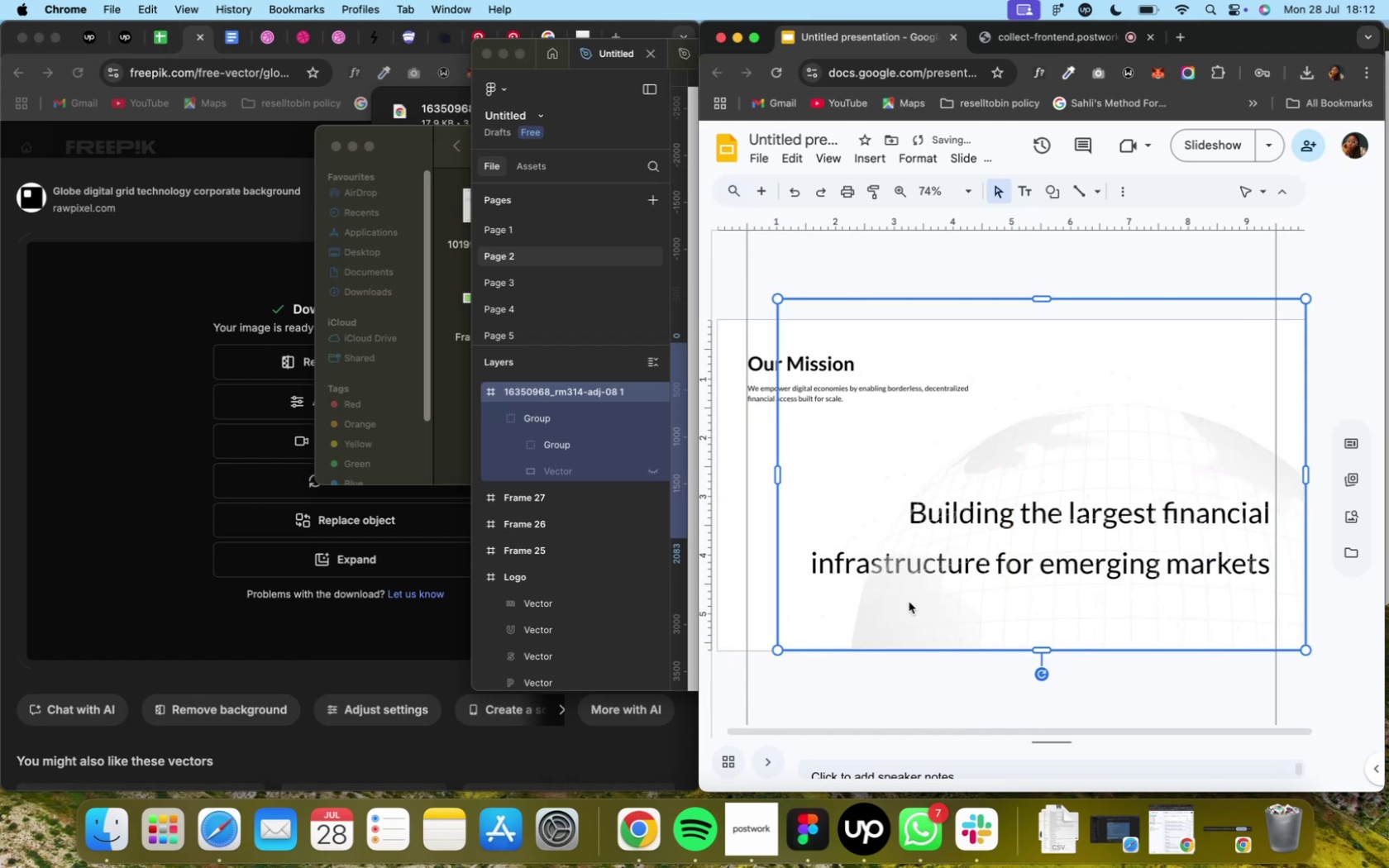 
left_click([973, 507])
 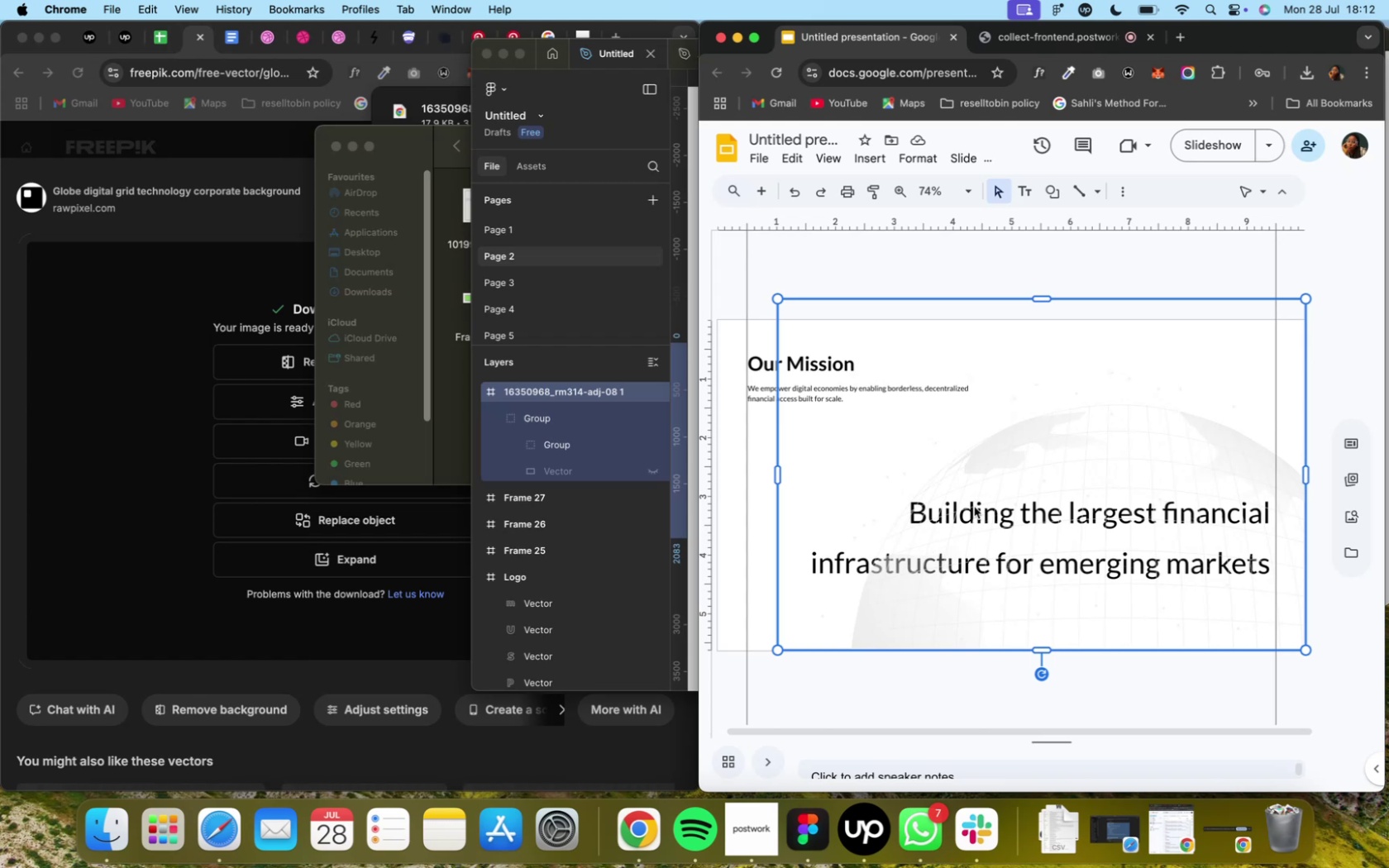 
right_click([973, 507])
 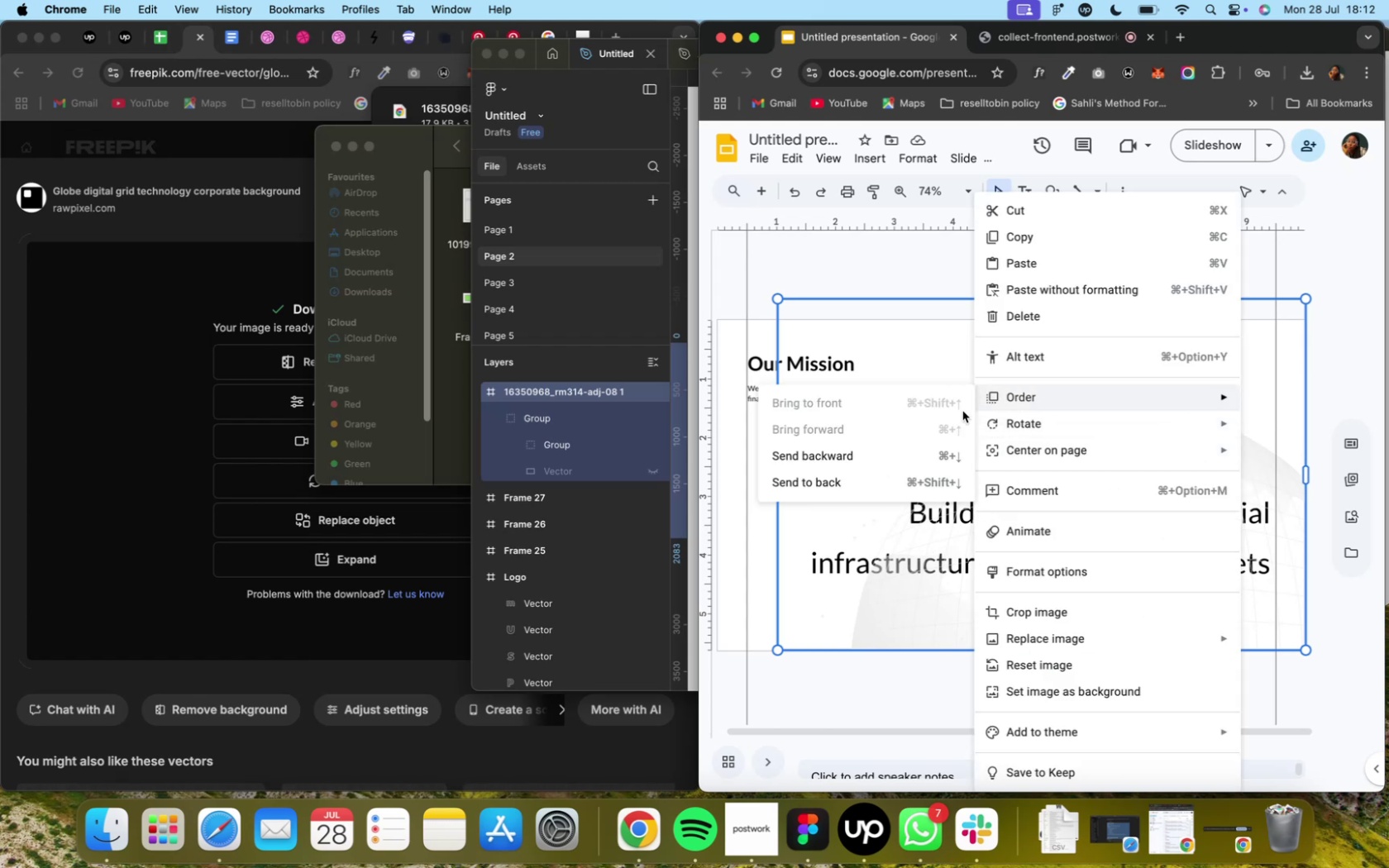 
wait(5.47)
 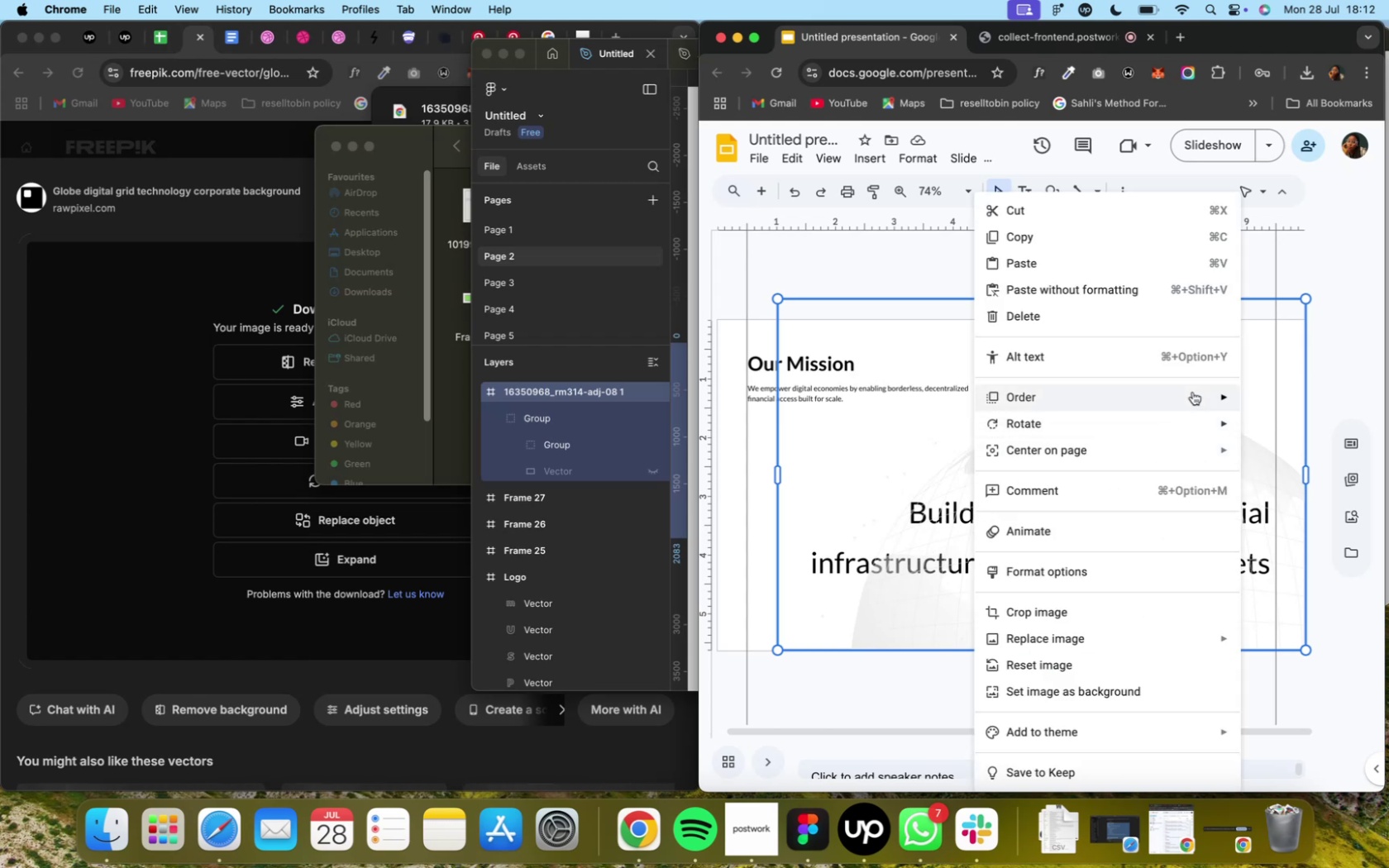 
left_click([934, 452])
 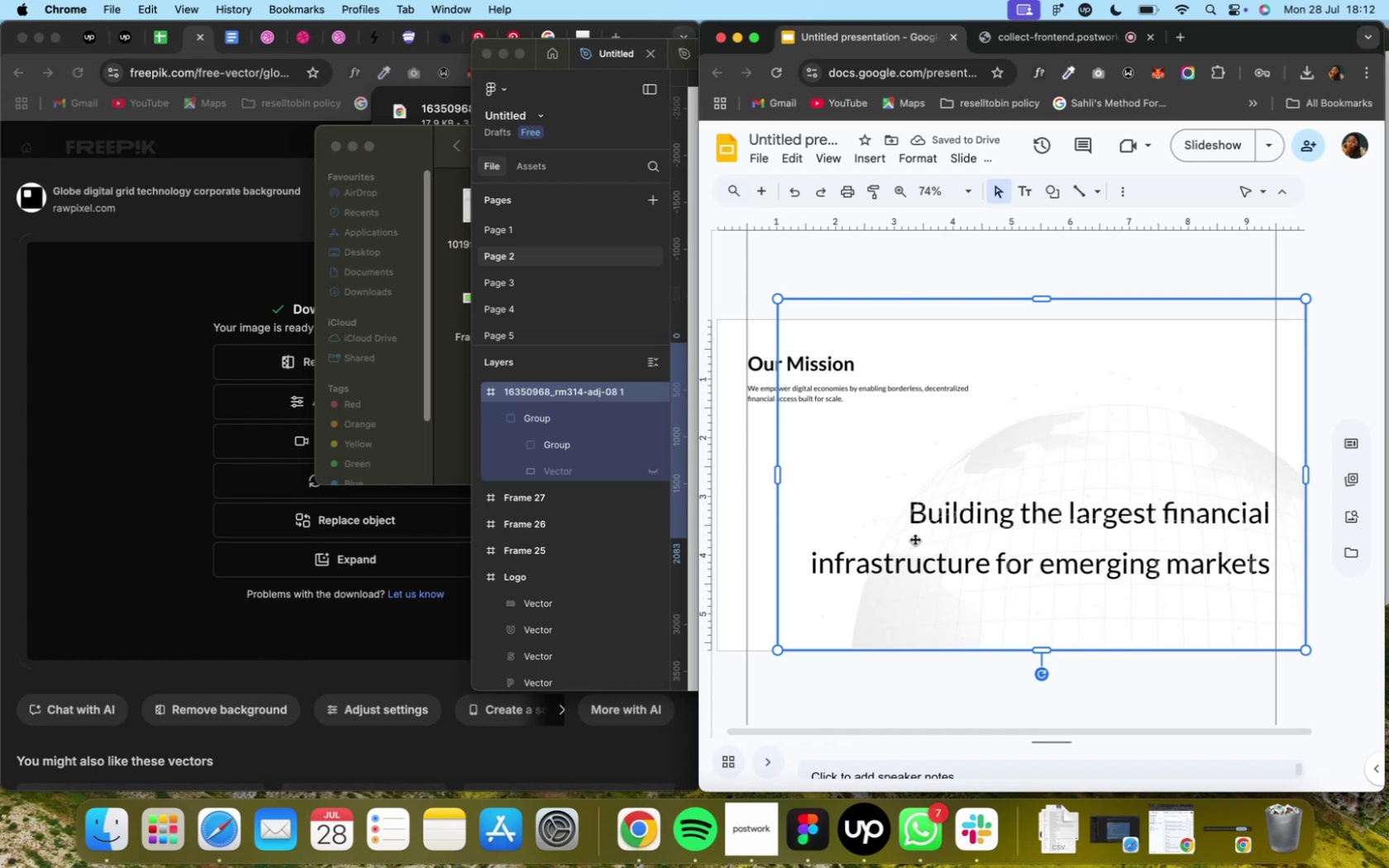 
wait(6.25)
 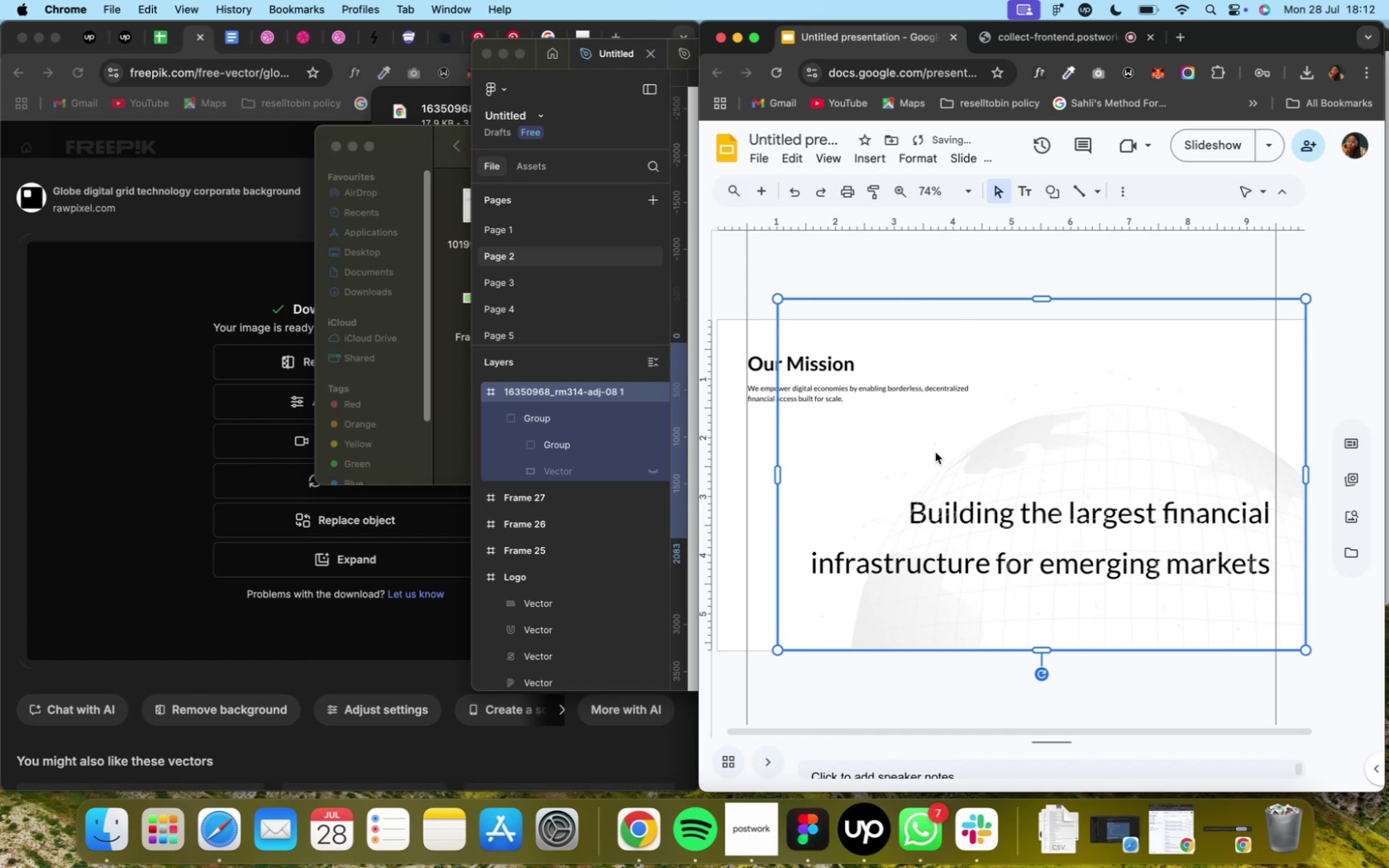 
right_click([943, 441])
 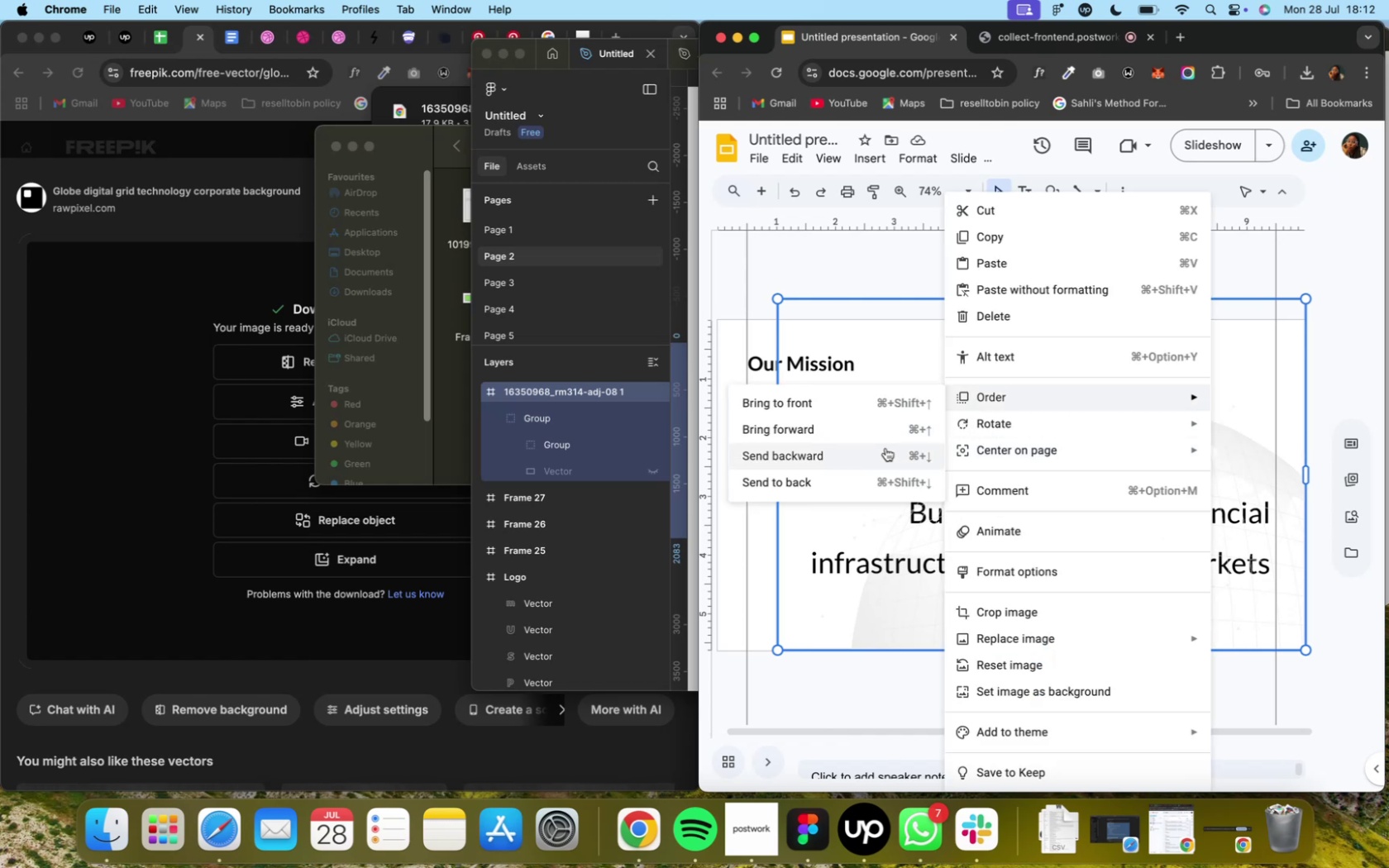 
left_click([881, 479])
 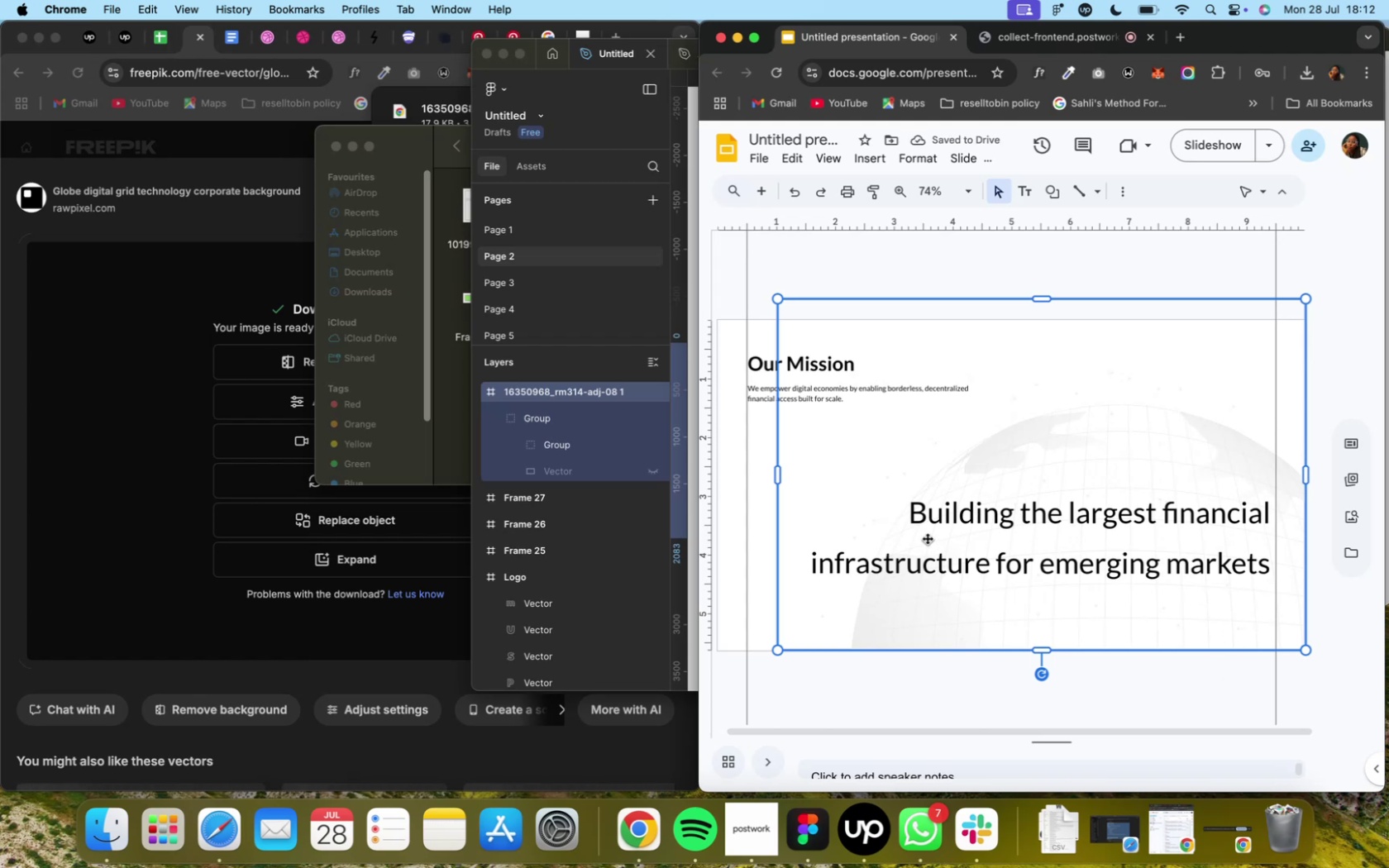 
wait(6.17)
 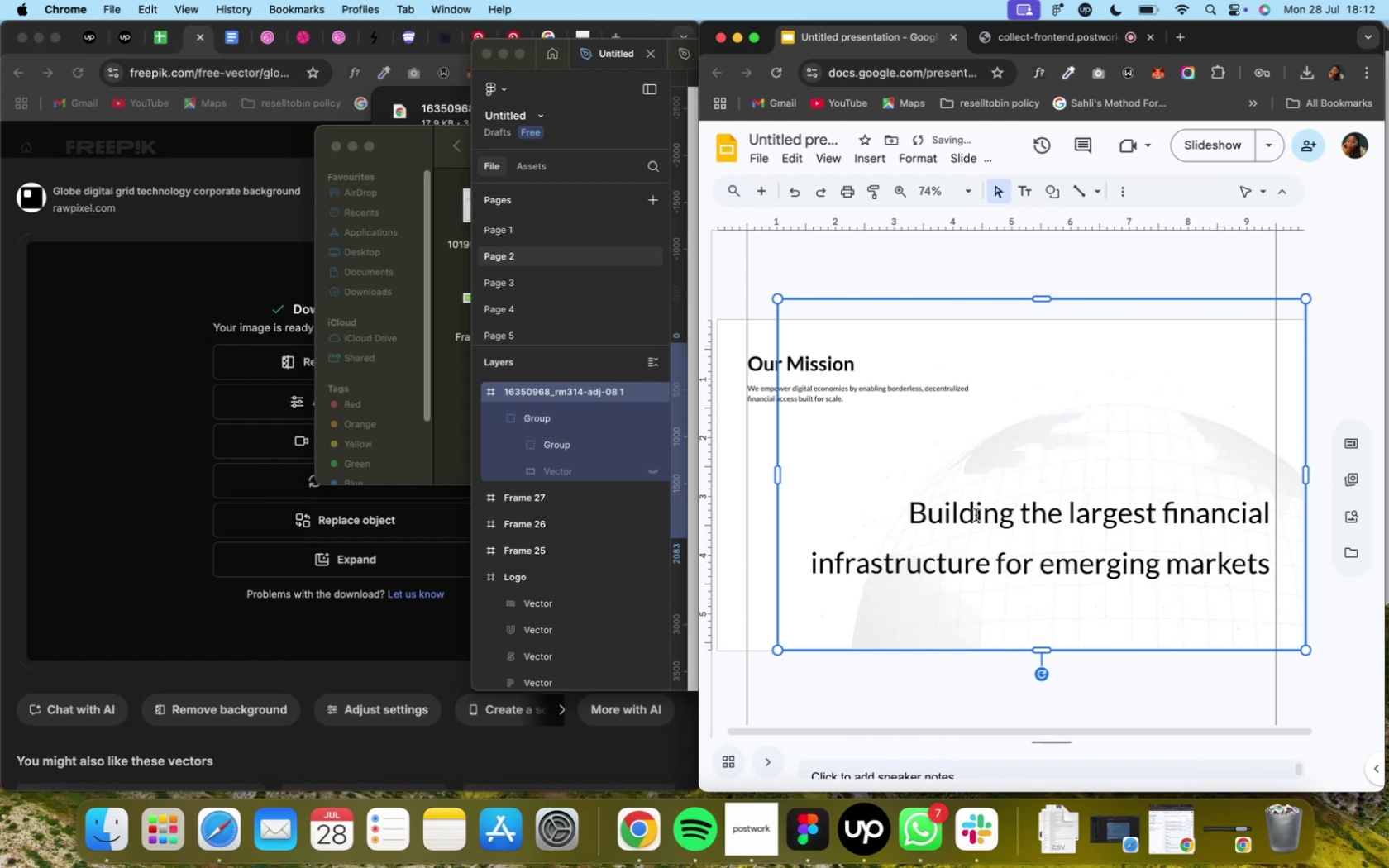 
right_click([847, 543])
 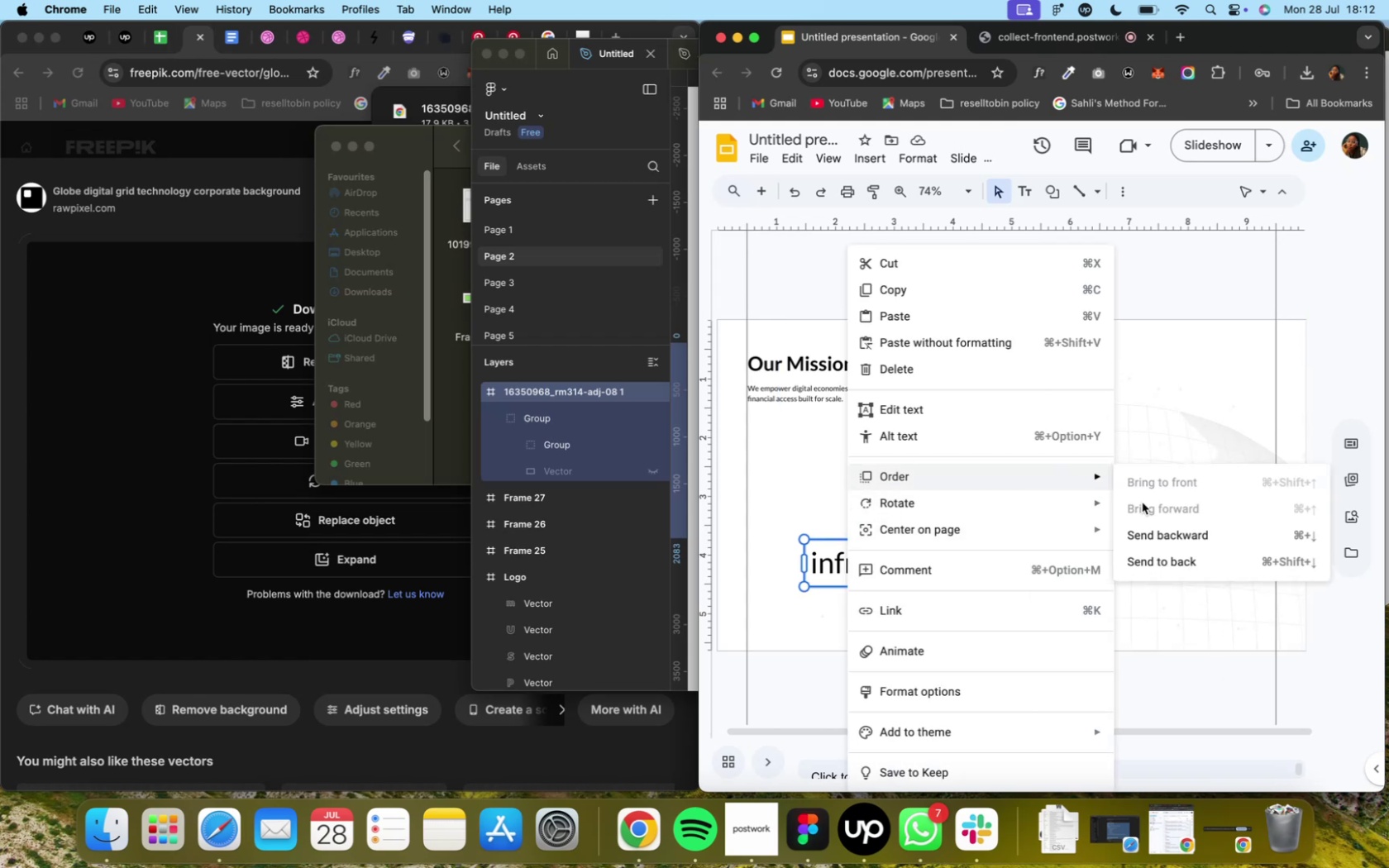 
left_click([1175, 558])
 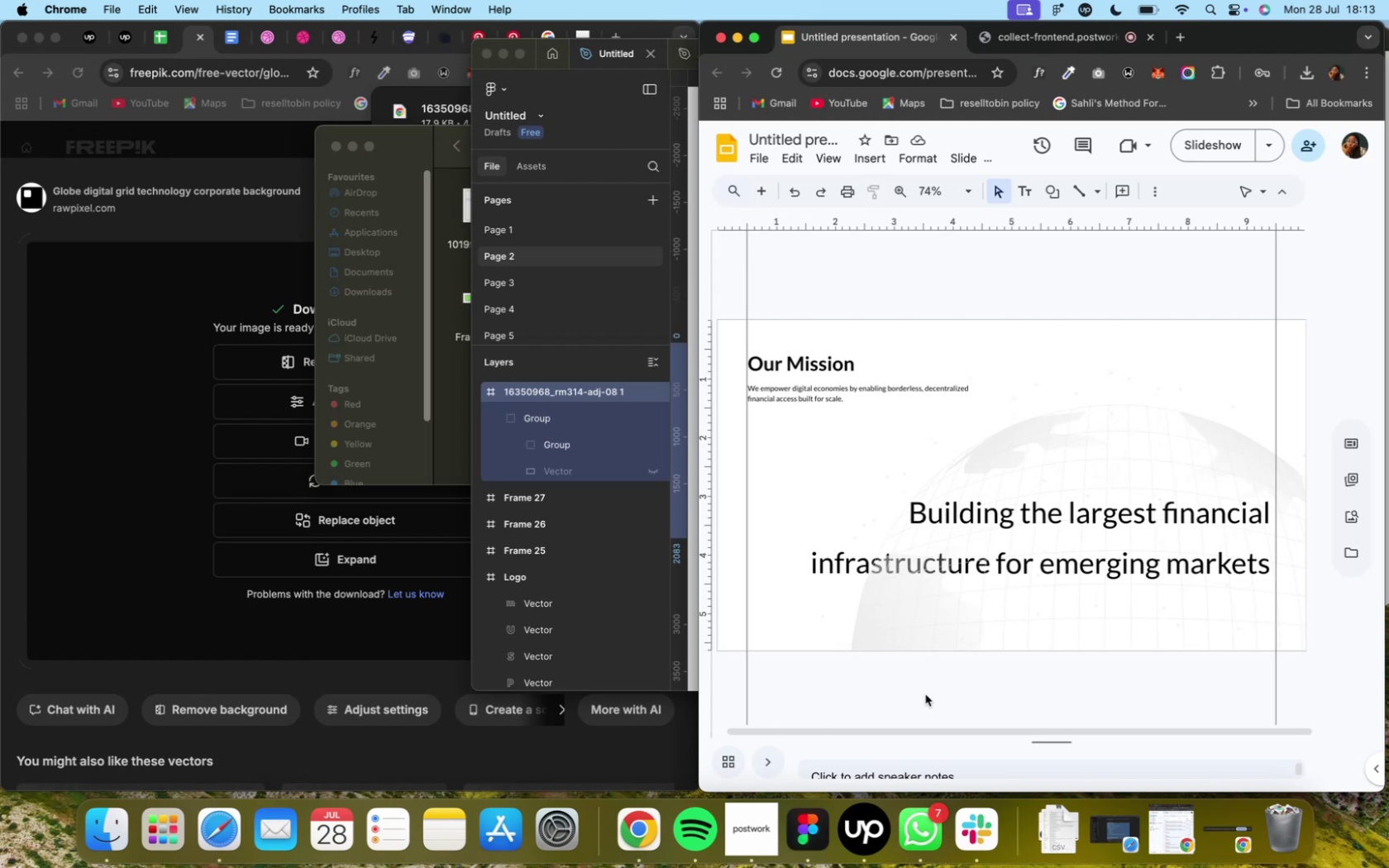 
wait(26.56)
 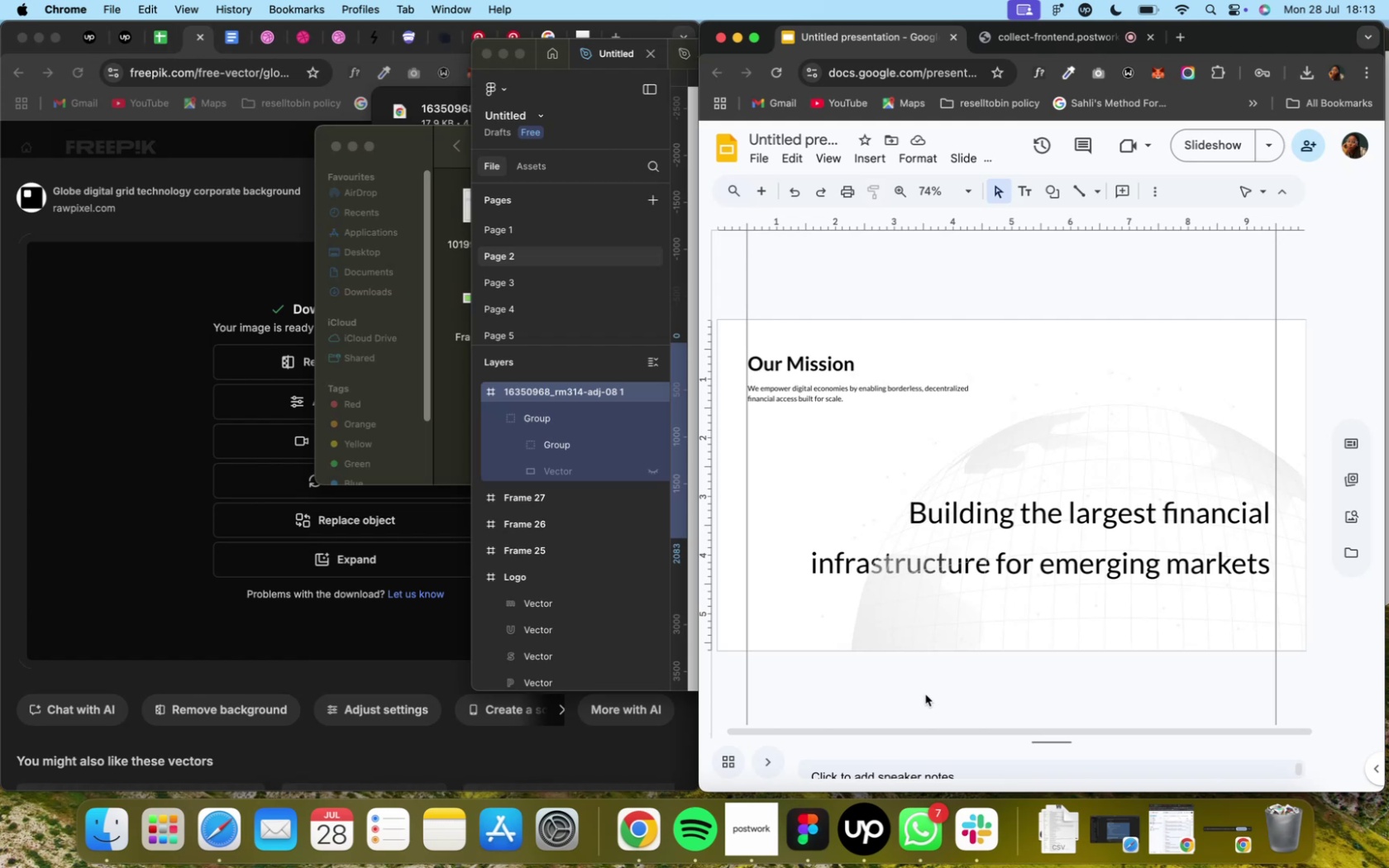 
left_click([1087, 288])
 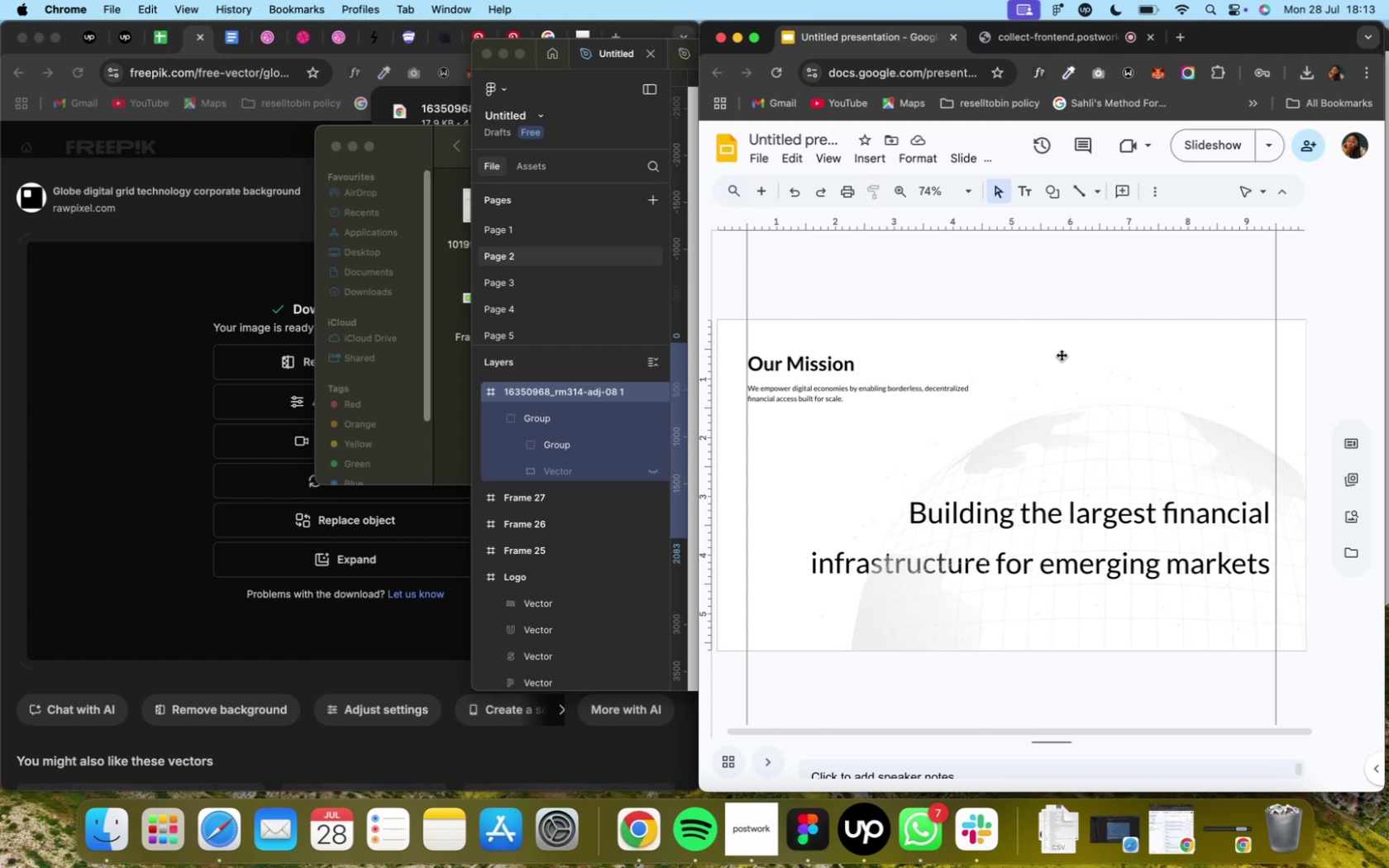 
wait(15.55)
 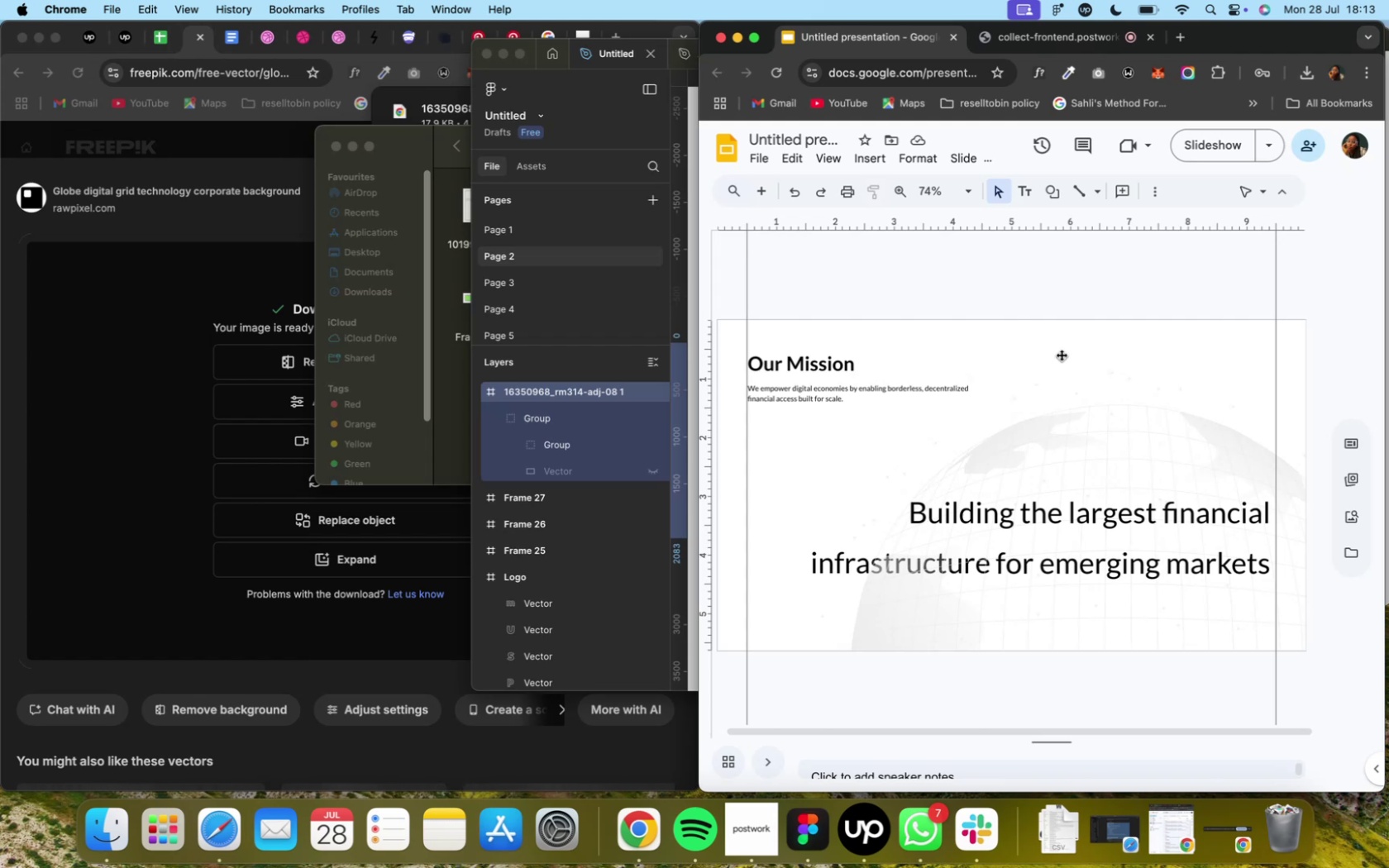 
left_click([1300, 625])
 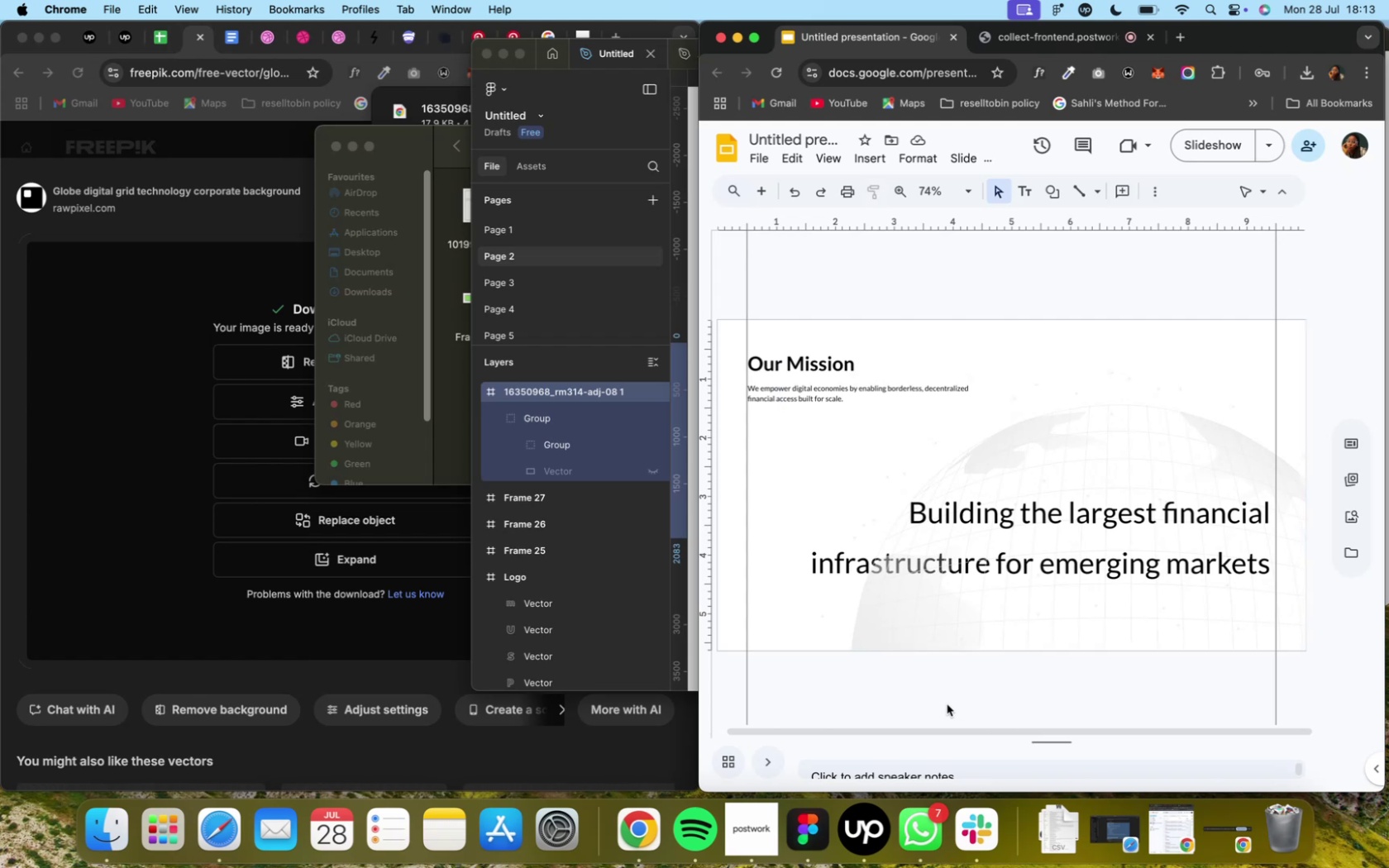 
wait(8.42)
 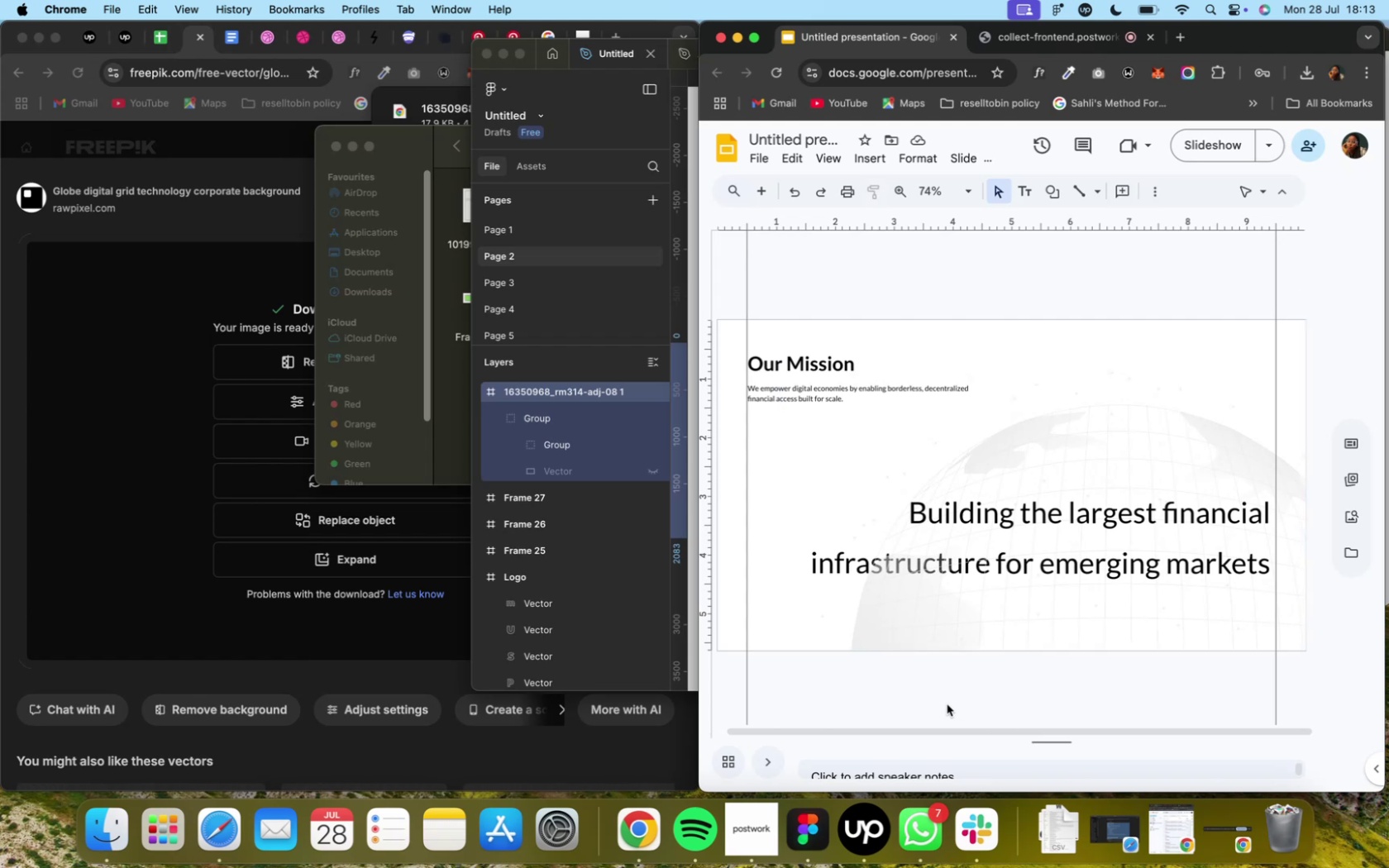 
left_click([231, 36])
 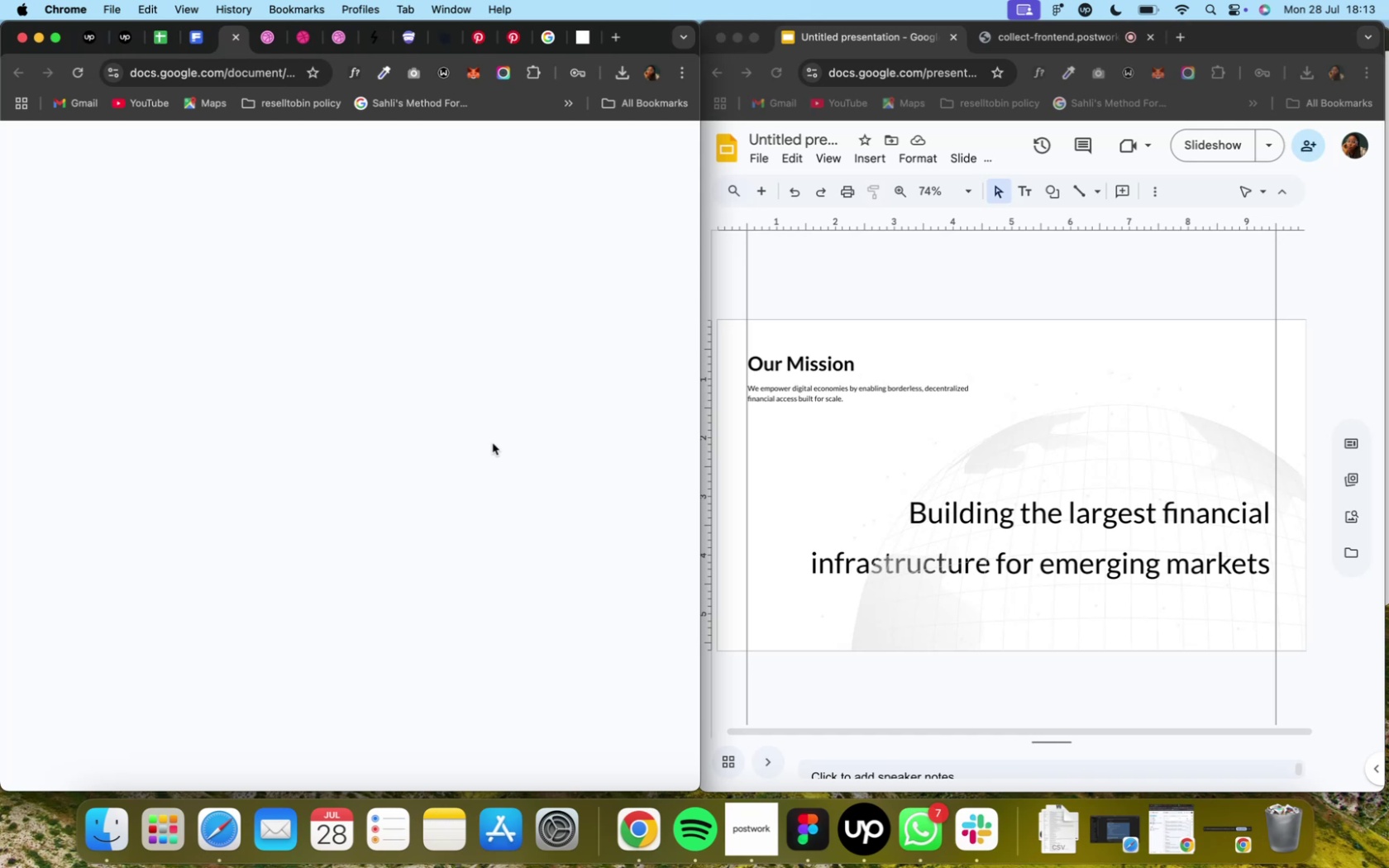 
wait(5.33)
 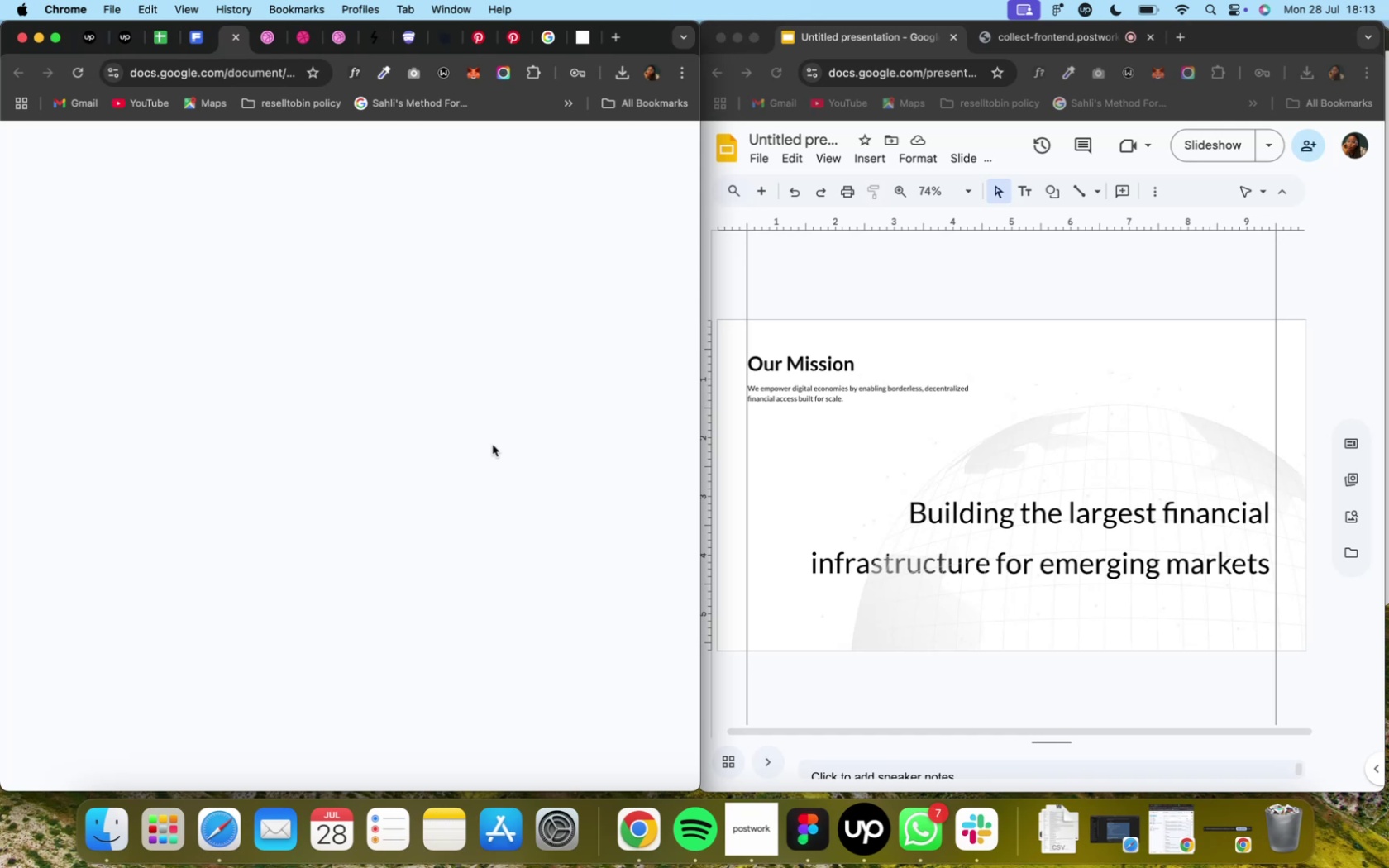 
scroll: coordinate [492, 443], scroll_direction: down, amount: 2.0
 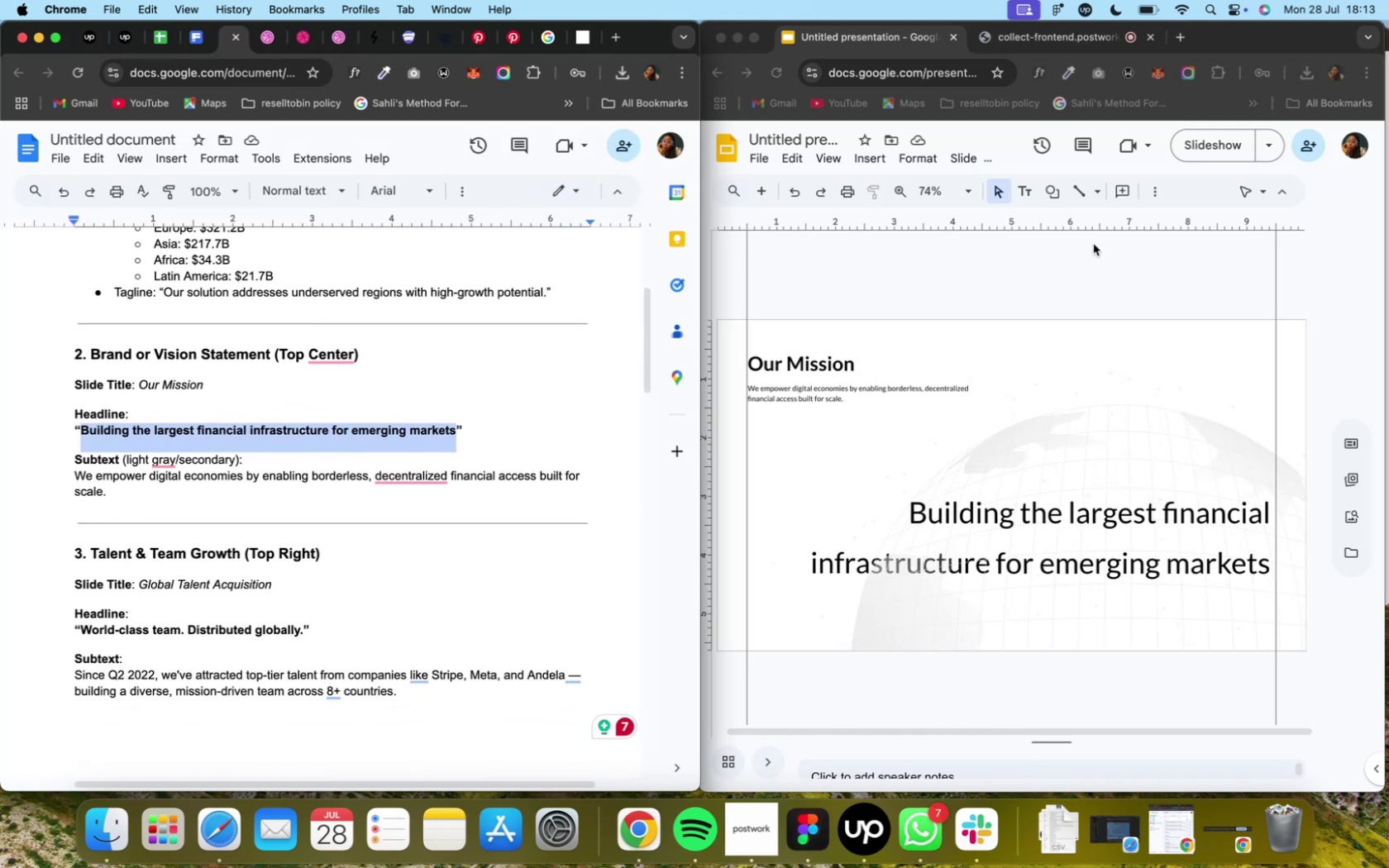 
left_click([1205, 142])
 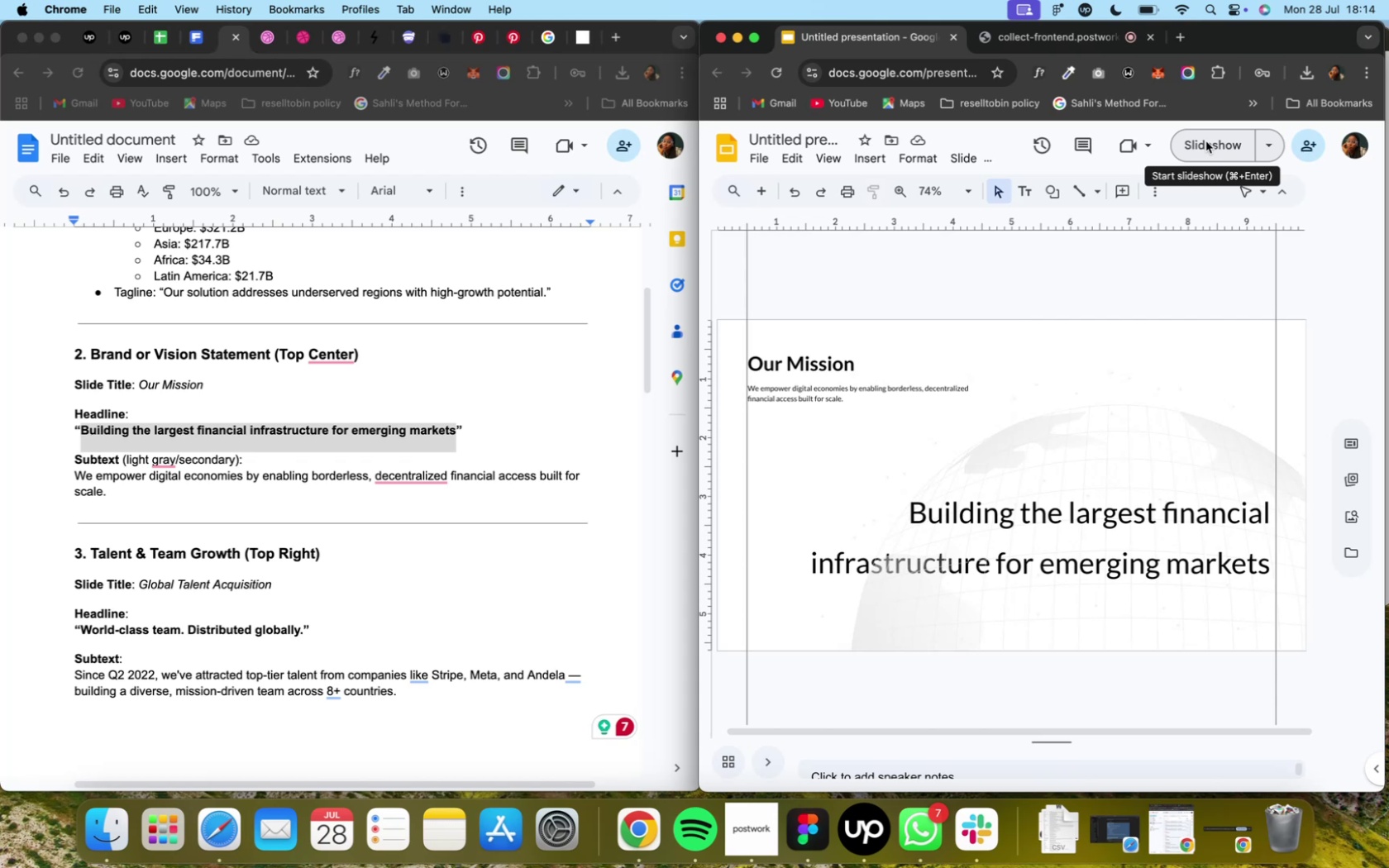 
left_click([1205, 141])
 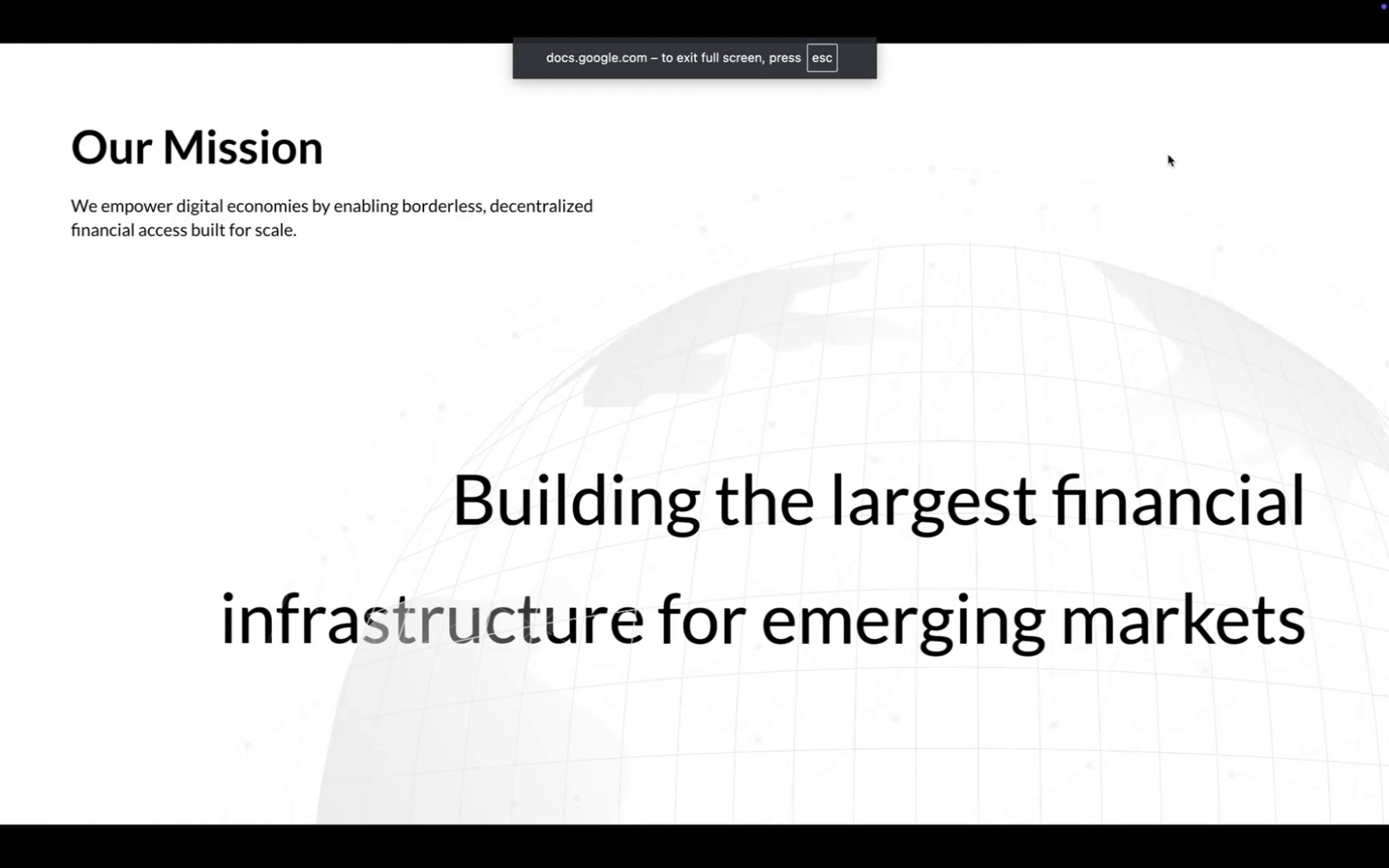 
wait(11.52)
 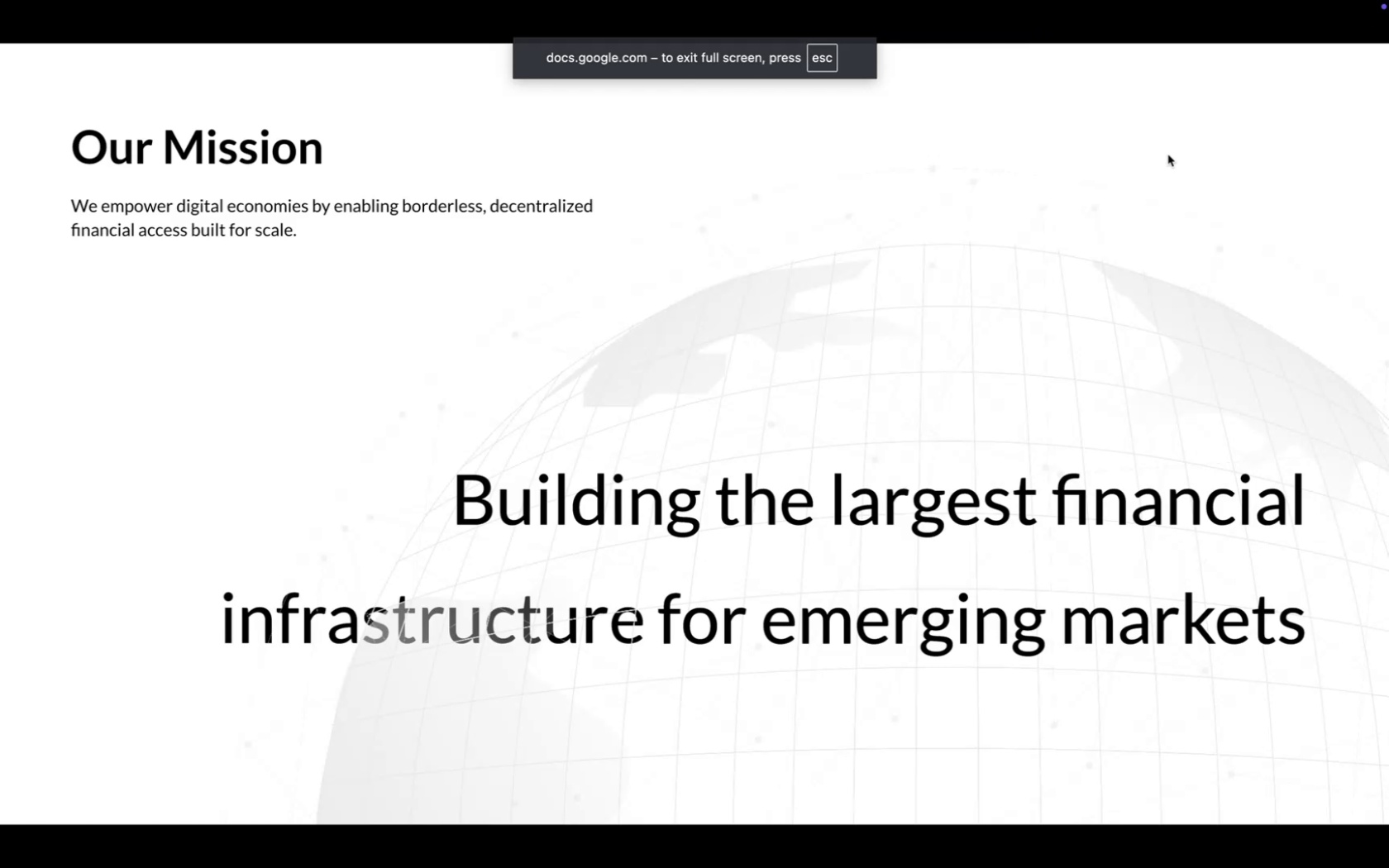 
key(ArrowLeft)
 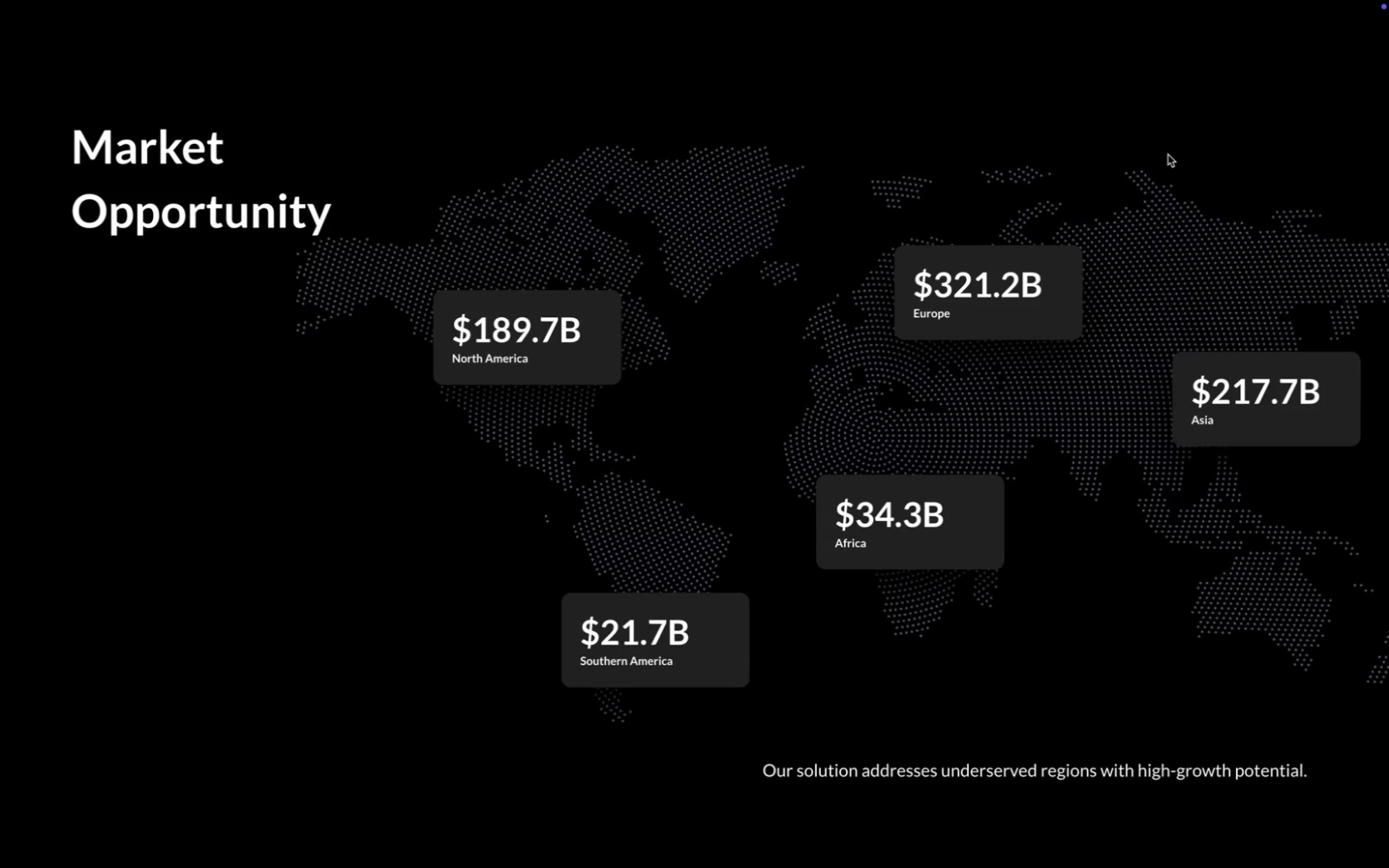 
wait(8.15)
 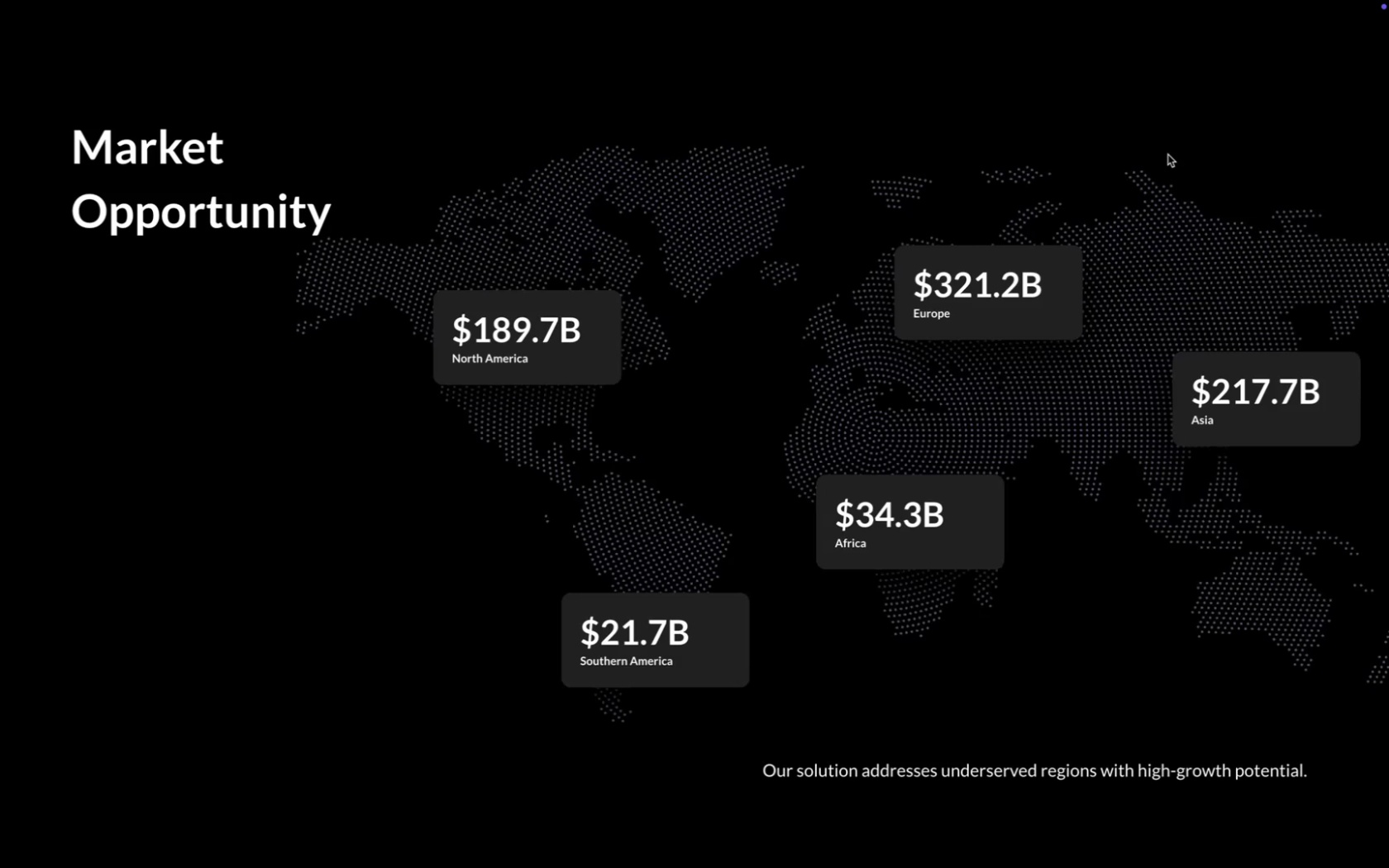 
key(ArrowLeft)
 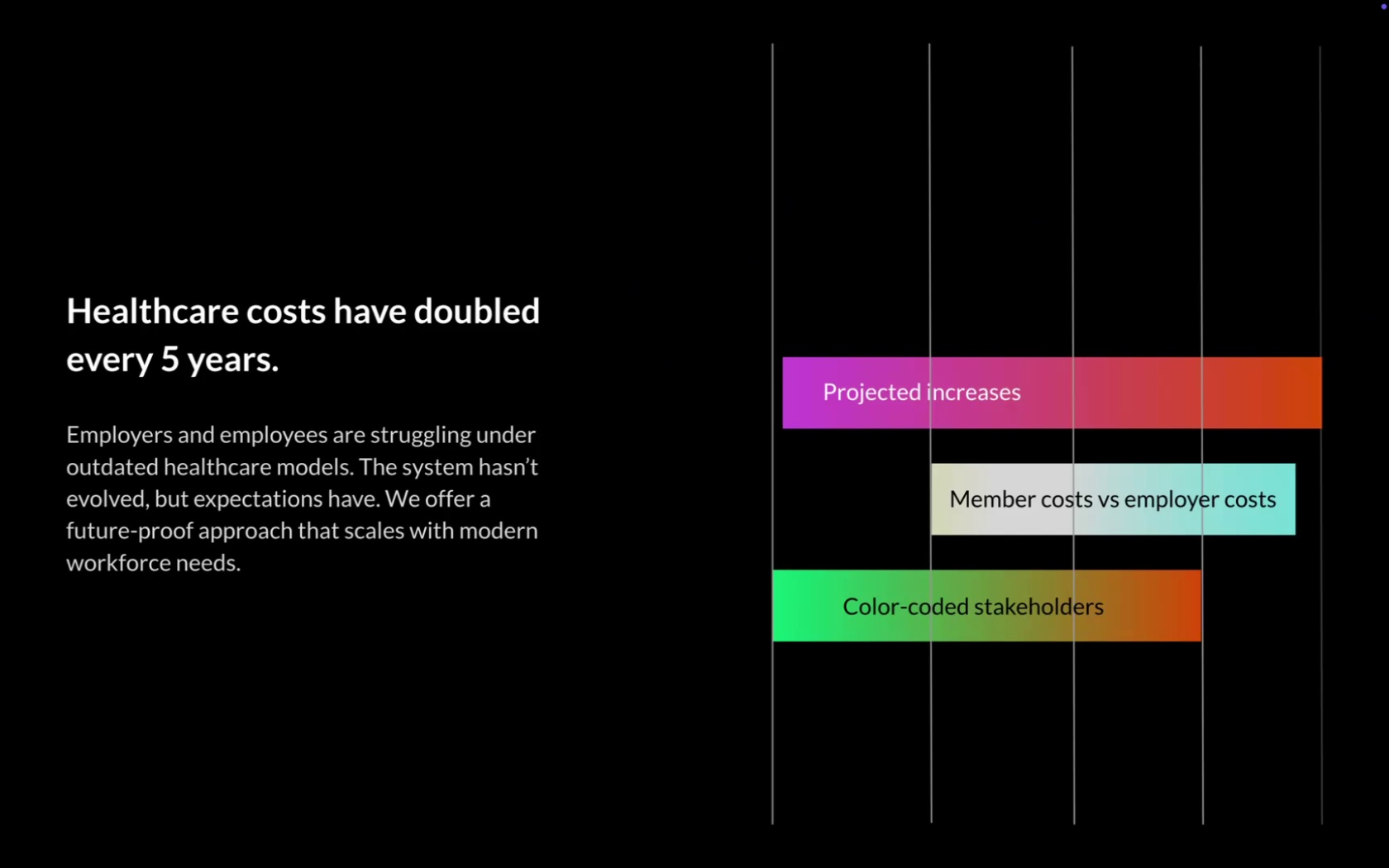 
wait(5.68)
 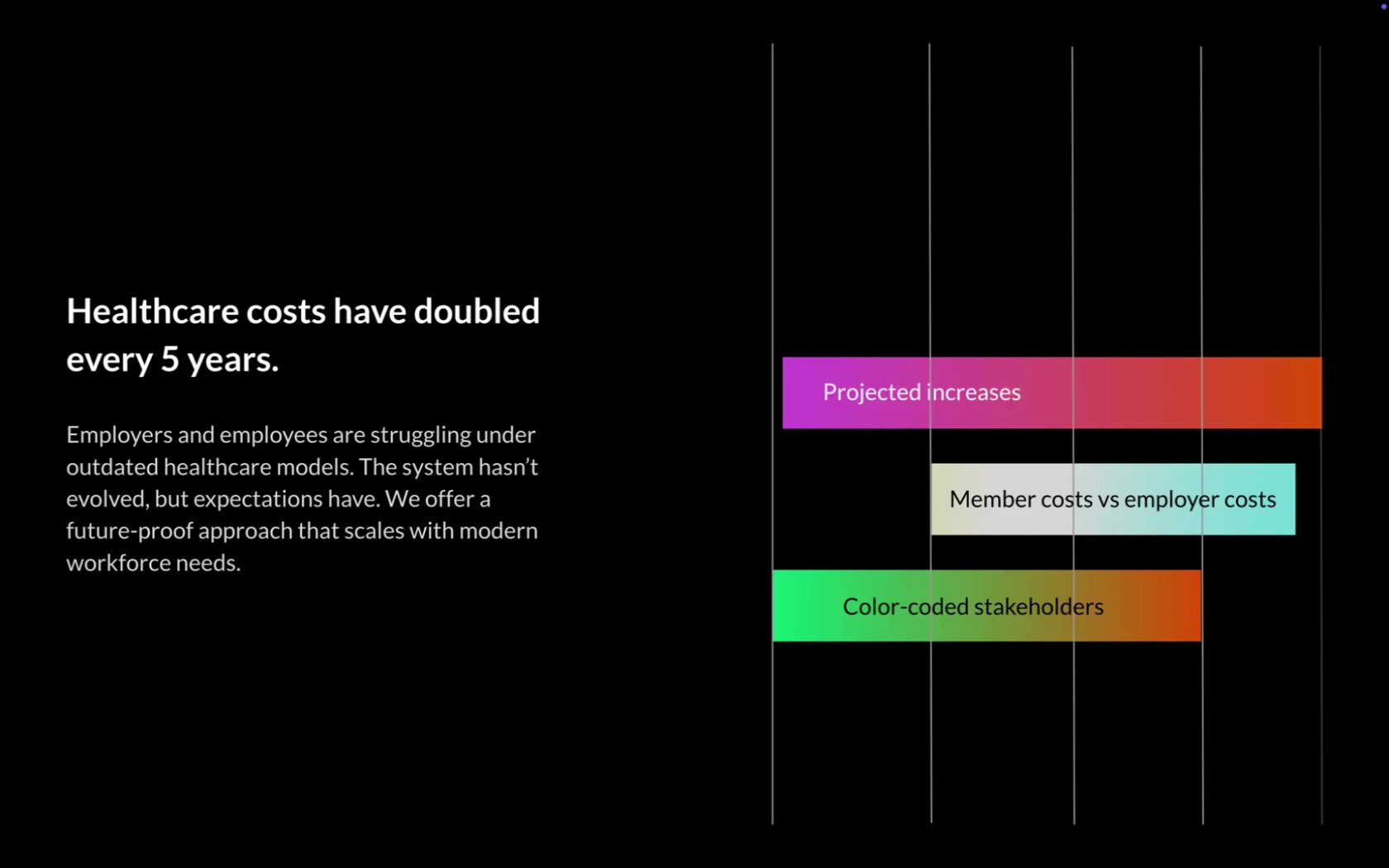 
key(Escape)
 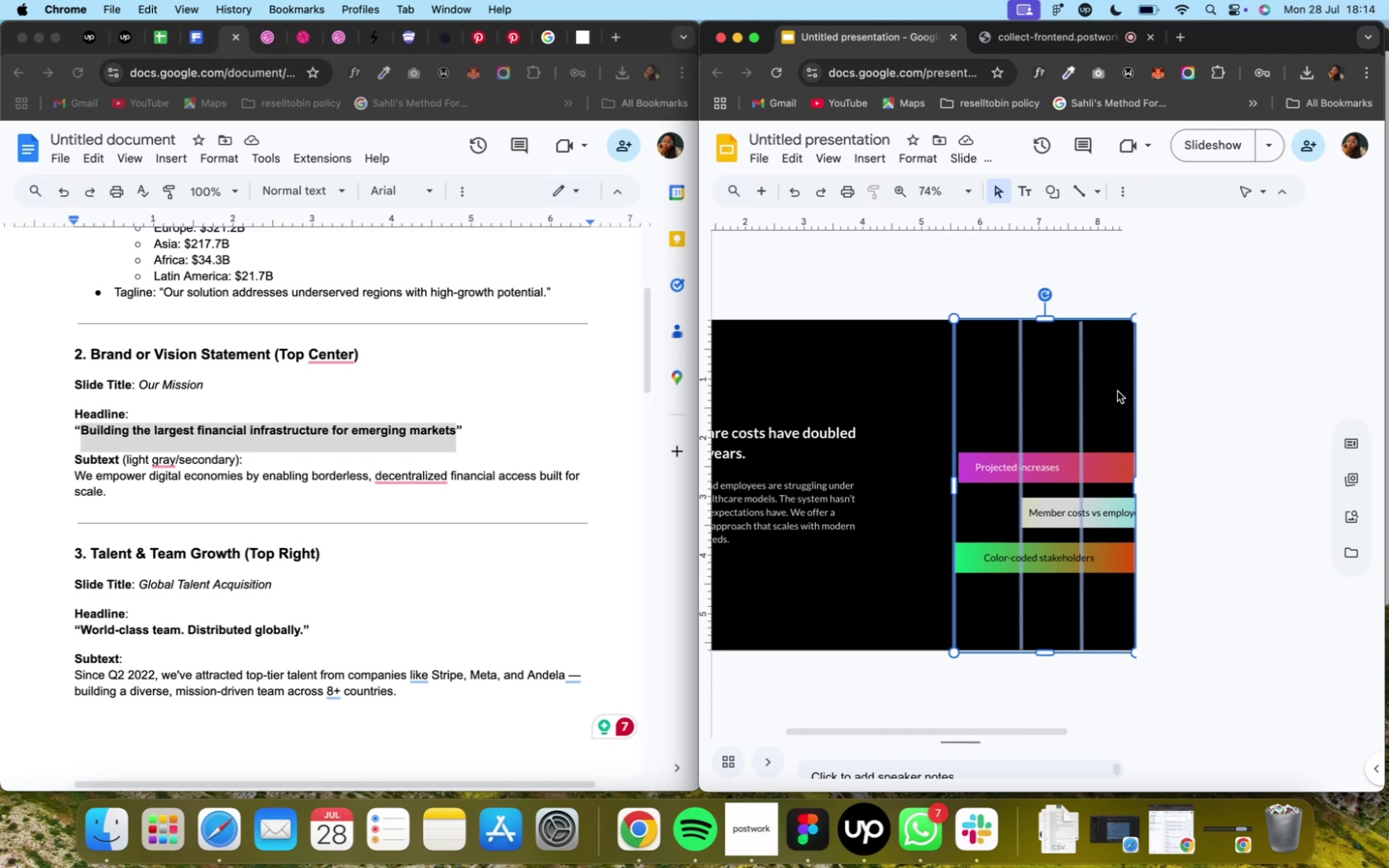 
wait(7.05)
 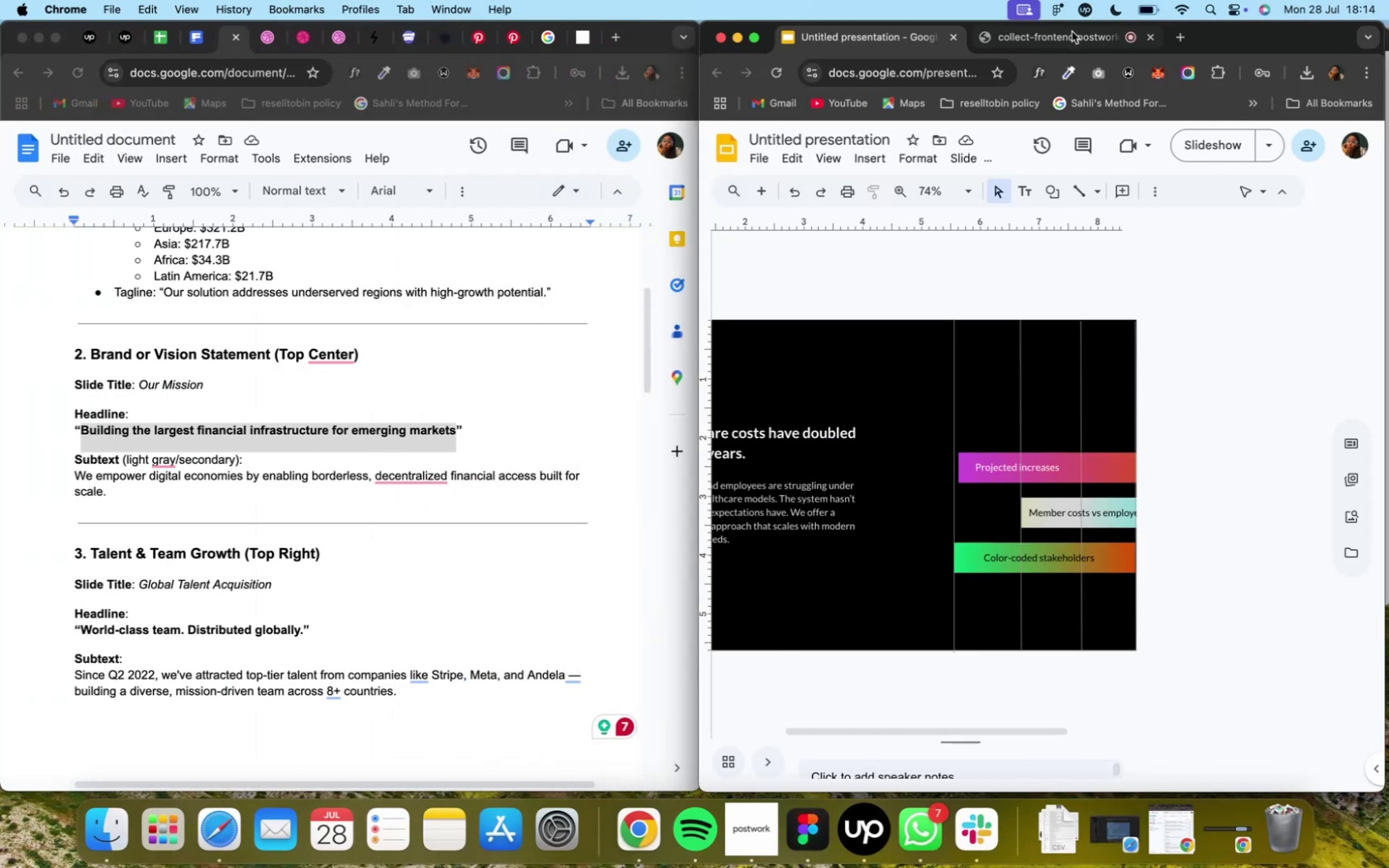 
mouse_move([1079, 206])
 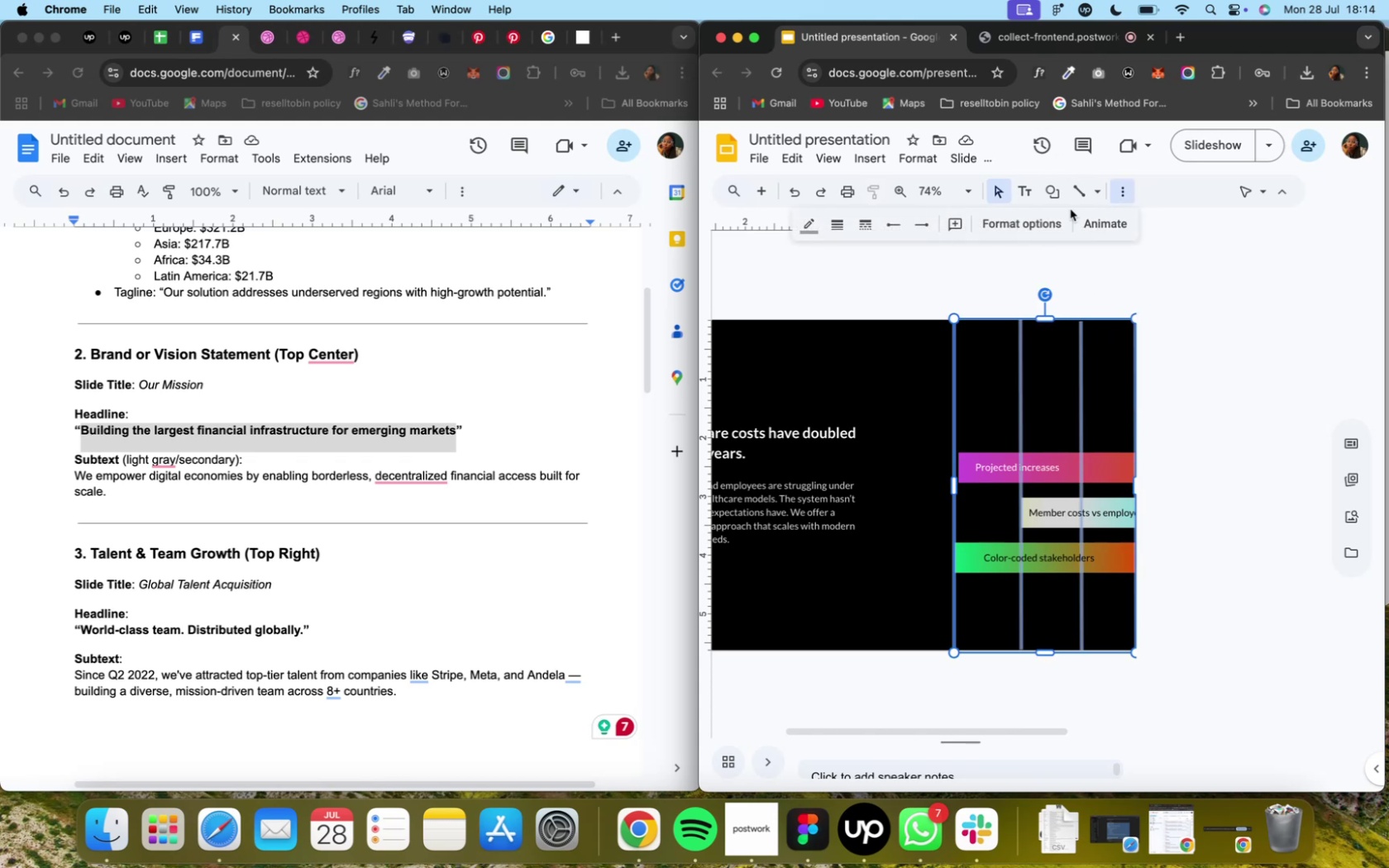 
mouse_move([1043, 232])
 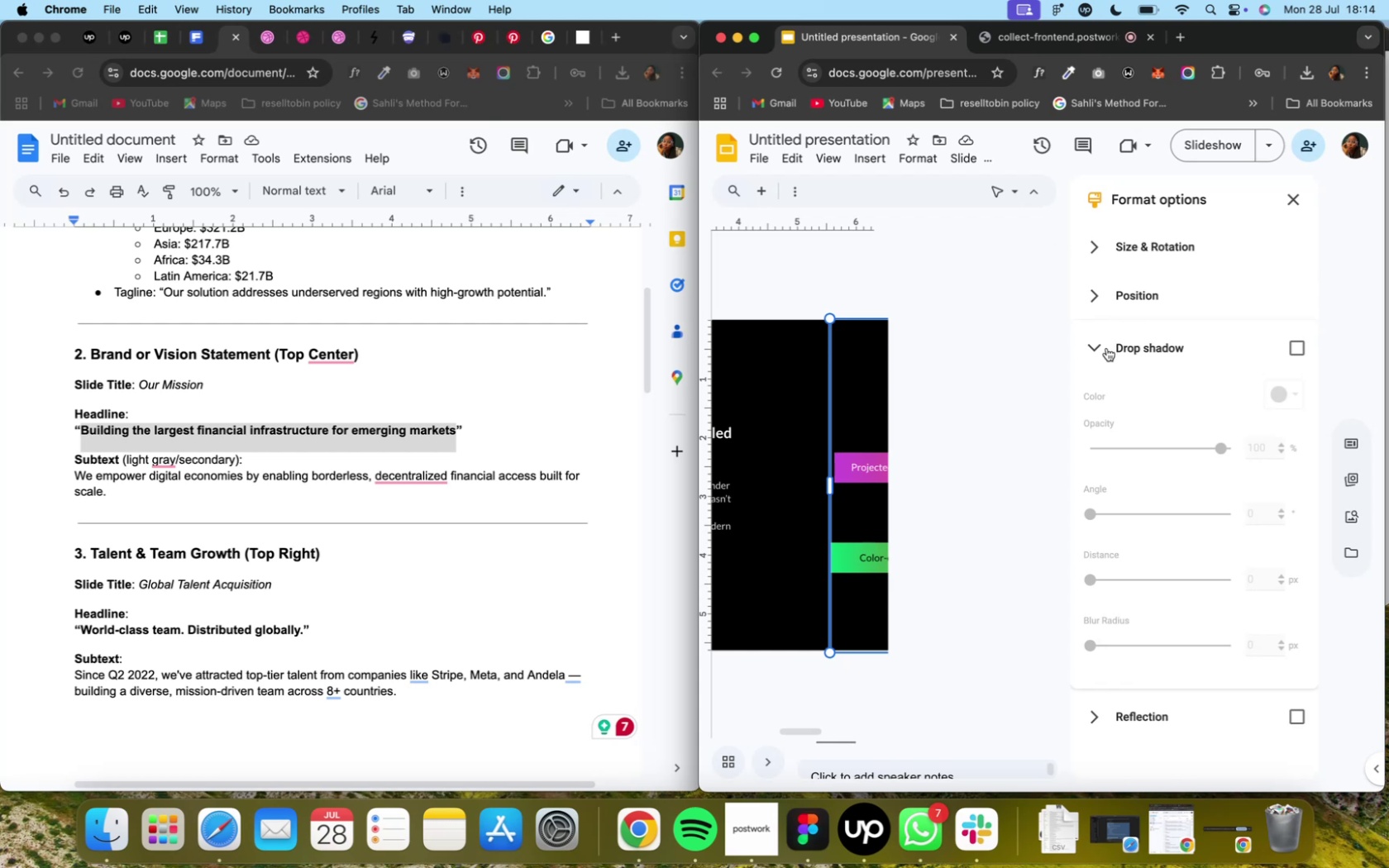 
left_click([1105, 349])
 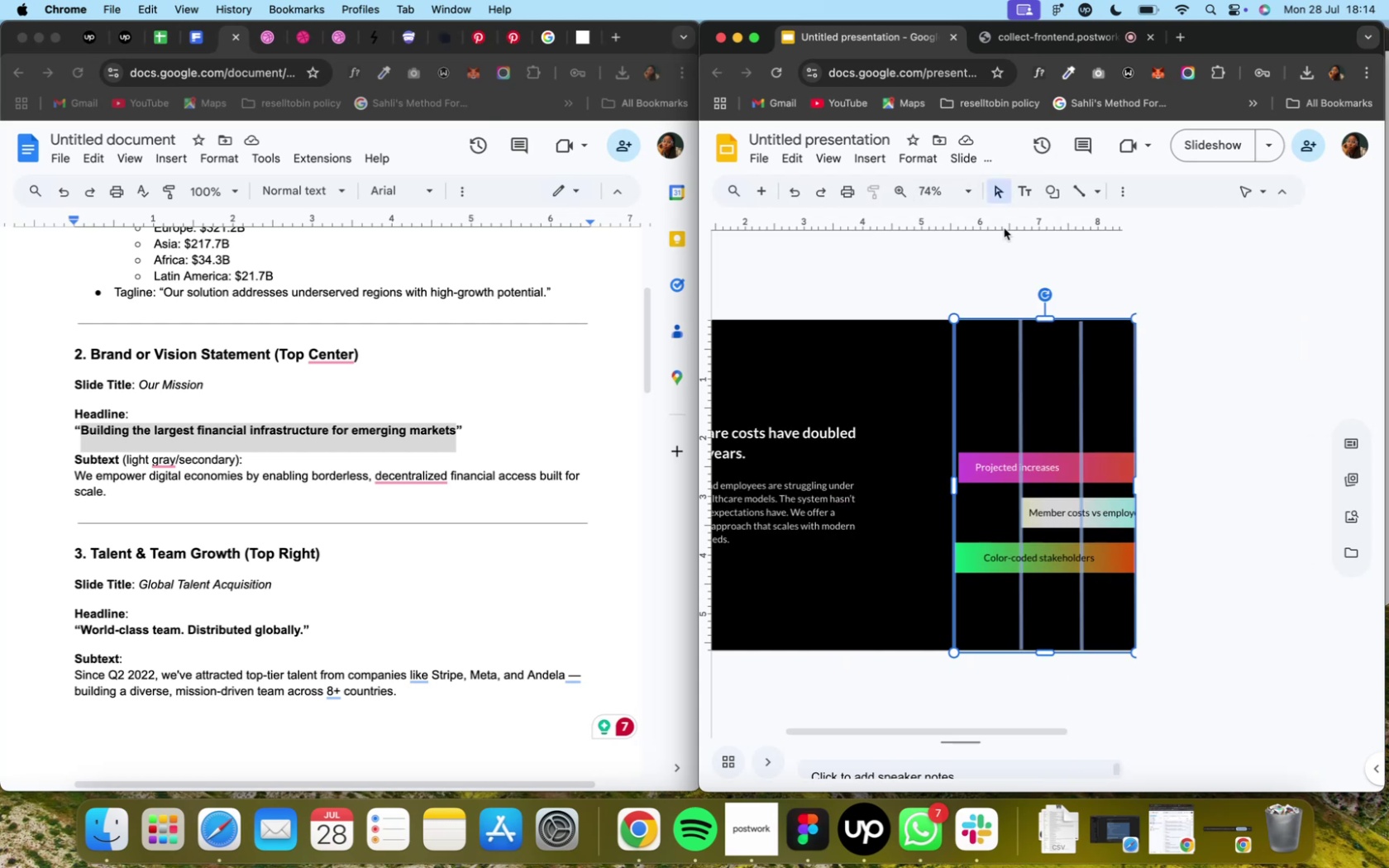 
wait(5.75)
 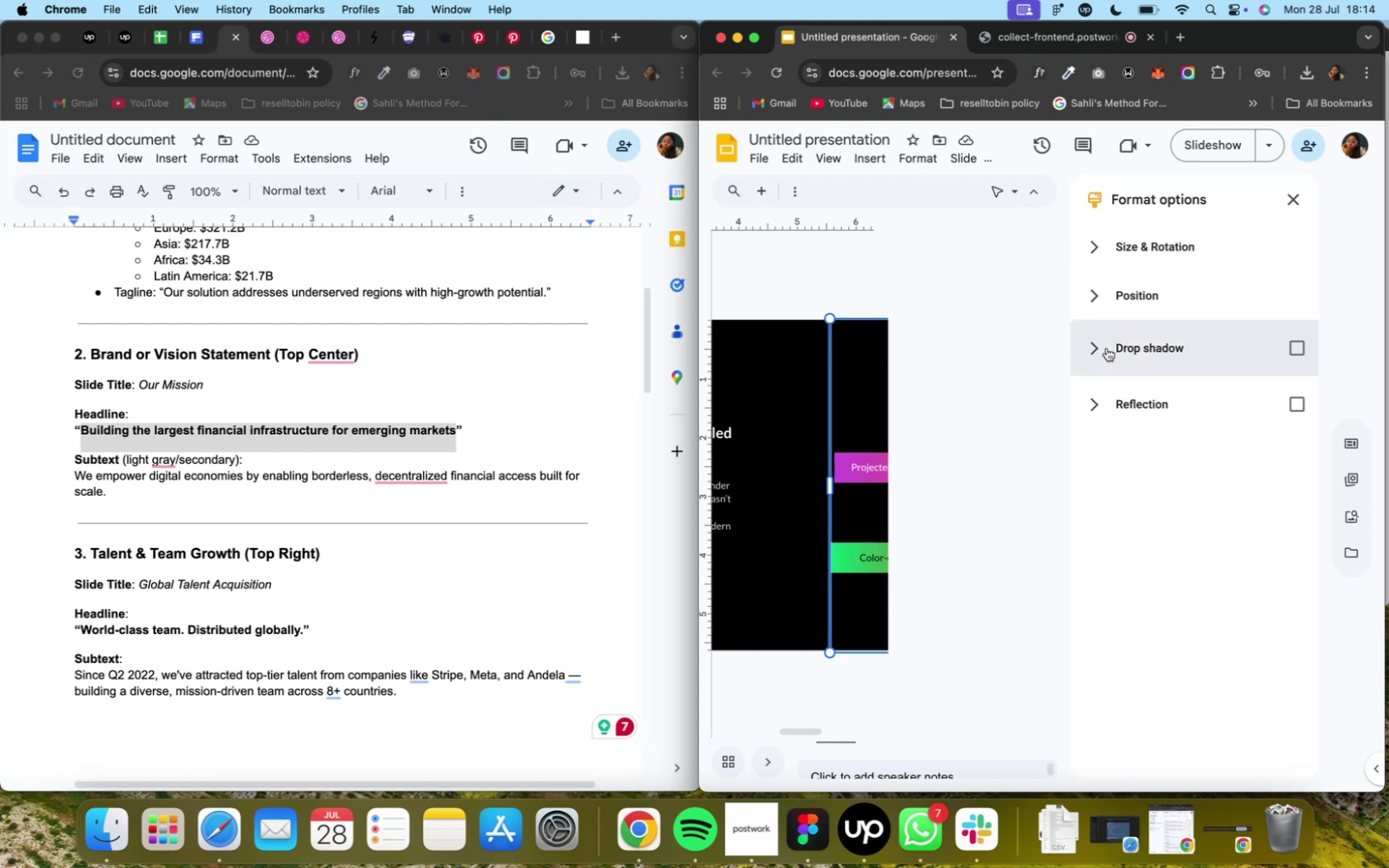 
left_click([1124, 188])
 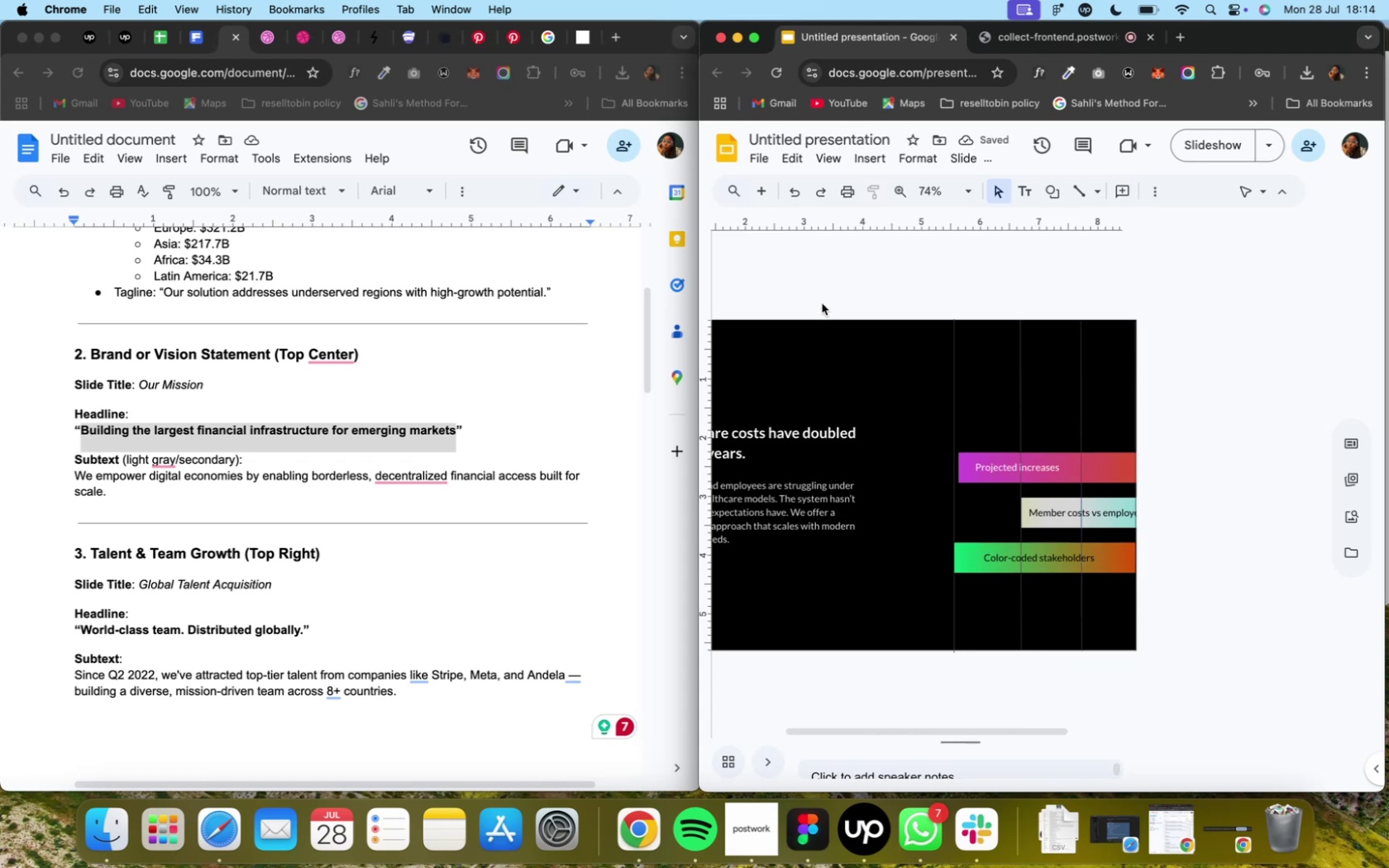 
wait(15.78)
 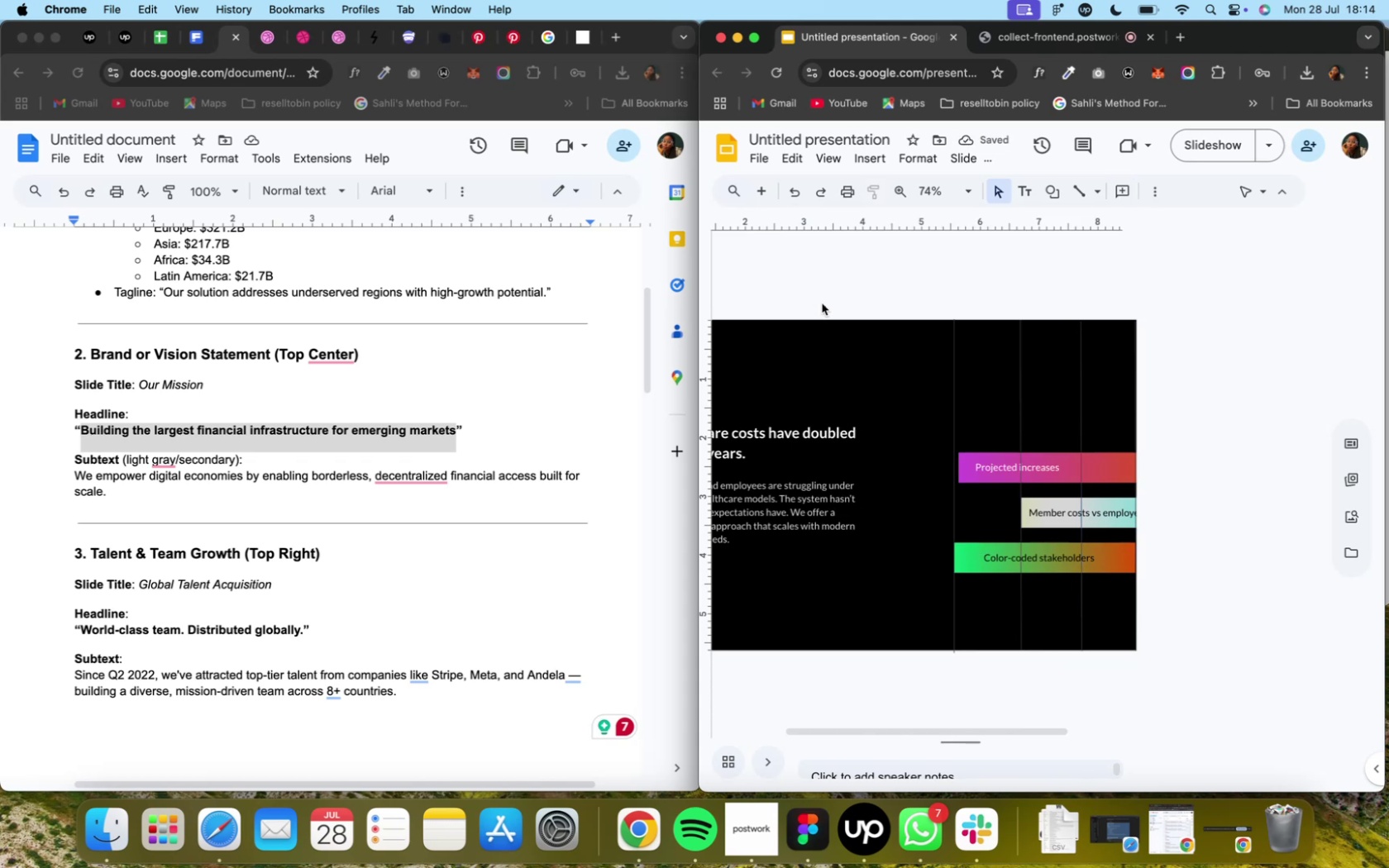 
left_click([1223, 148])
 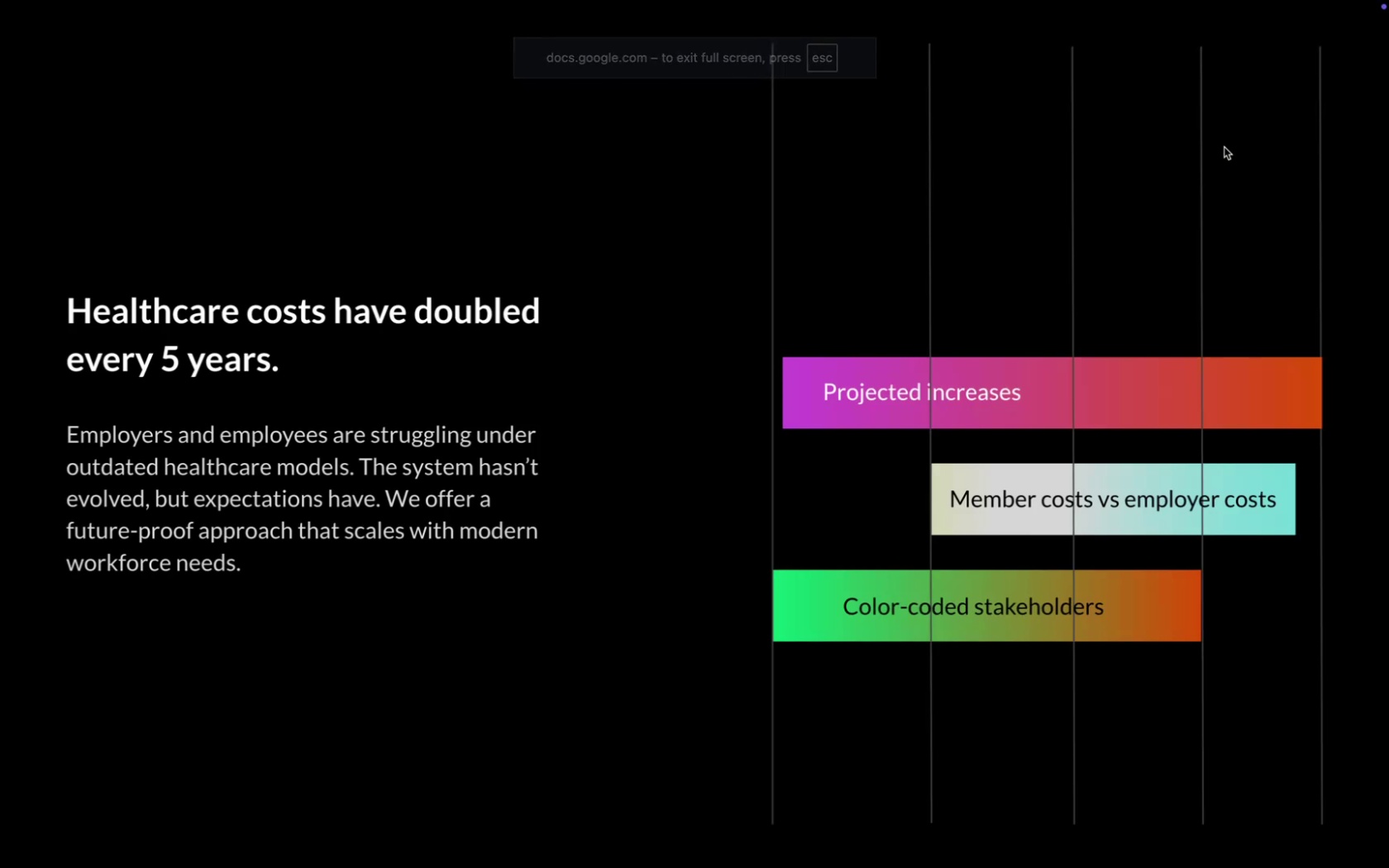 
wait(6.82)
 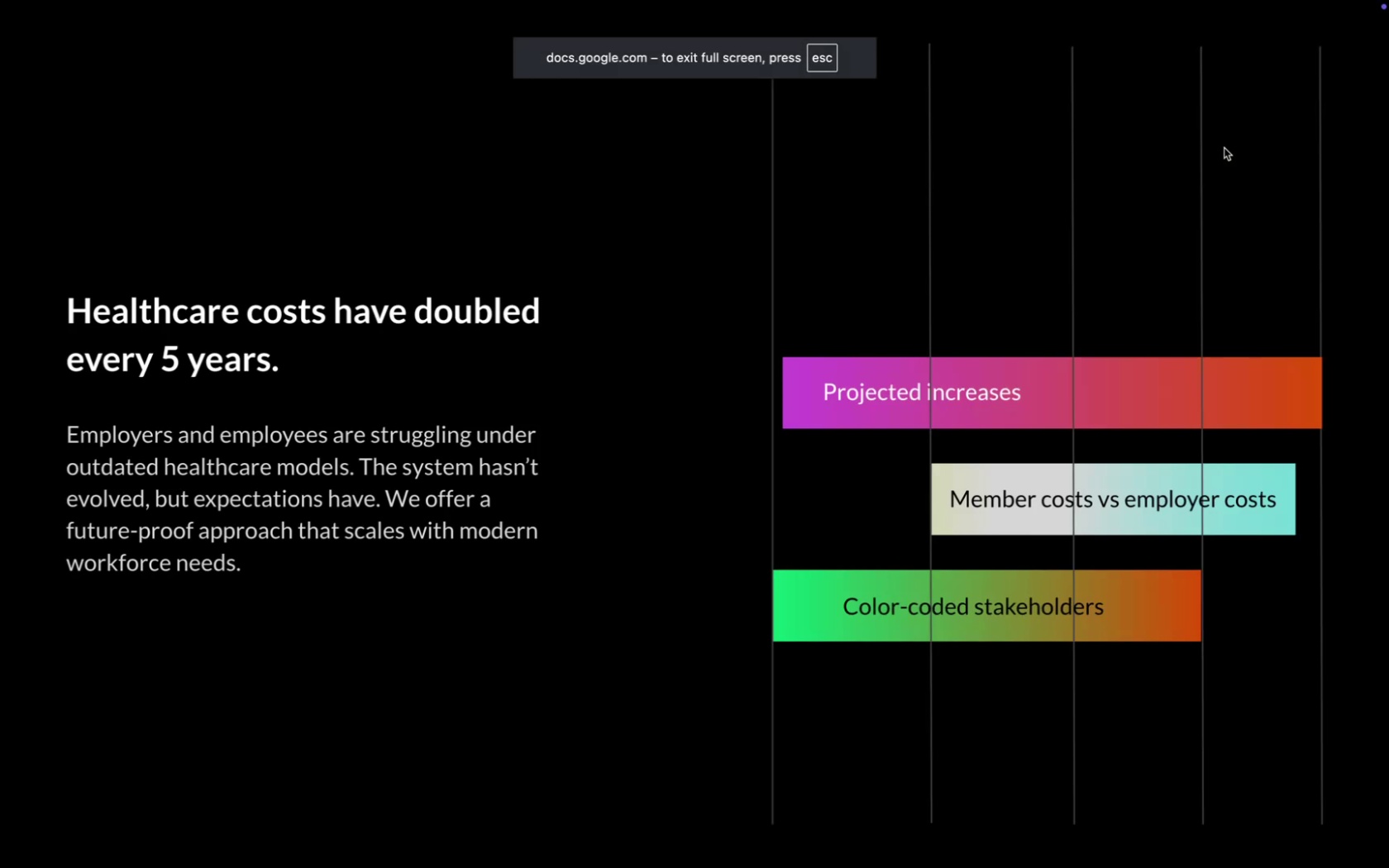 
key(Escape)
 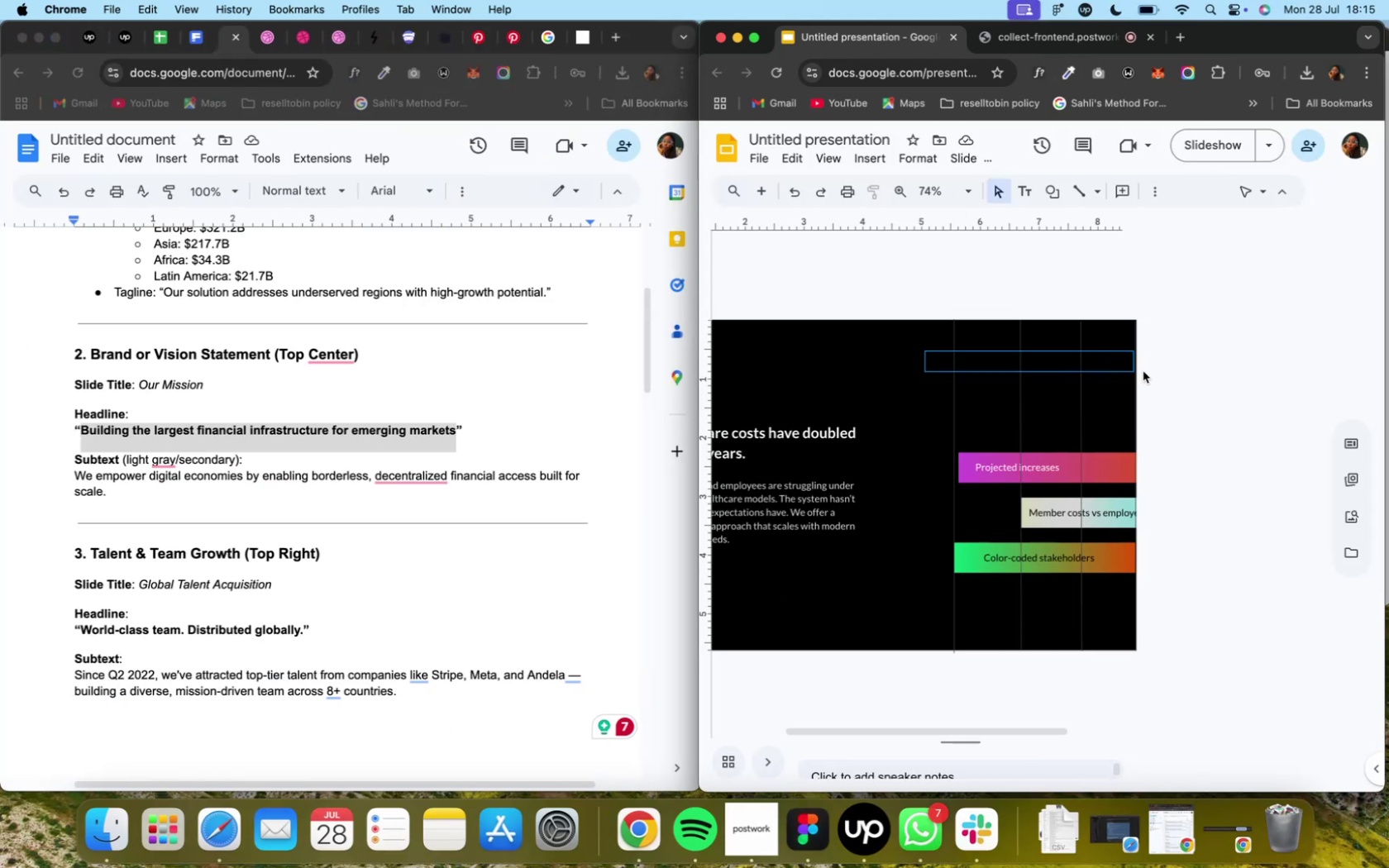 
wait(9.45)
 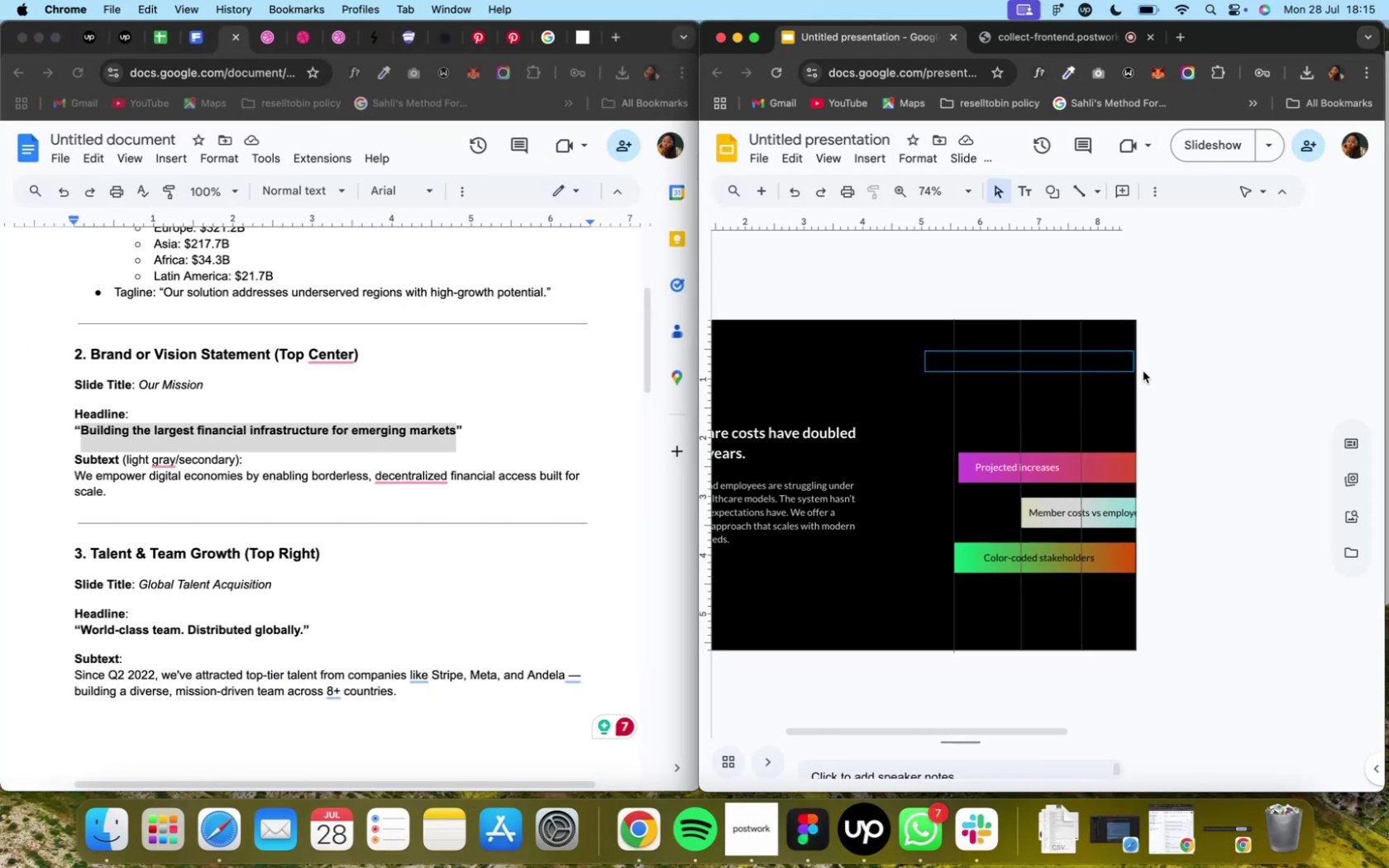 
left_click([1033, 355])
 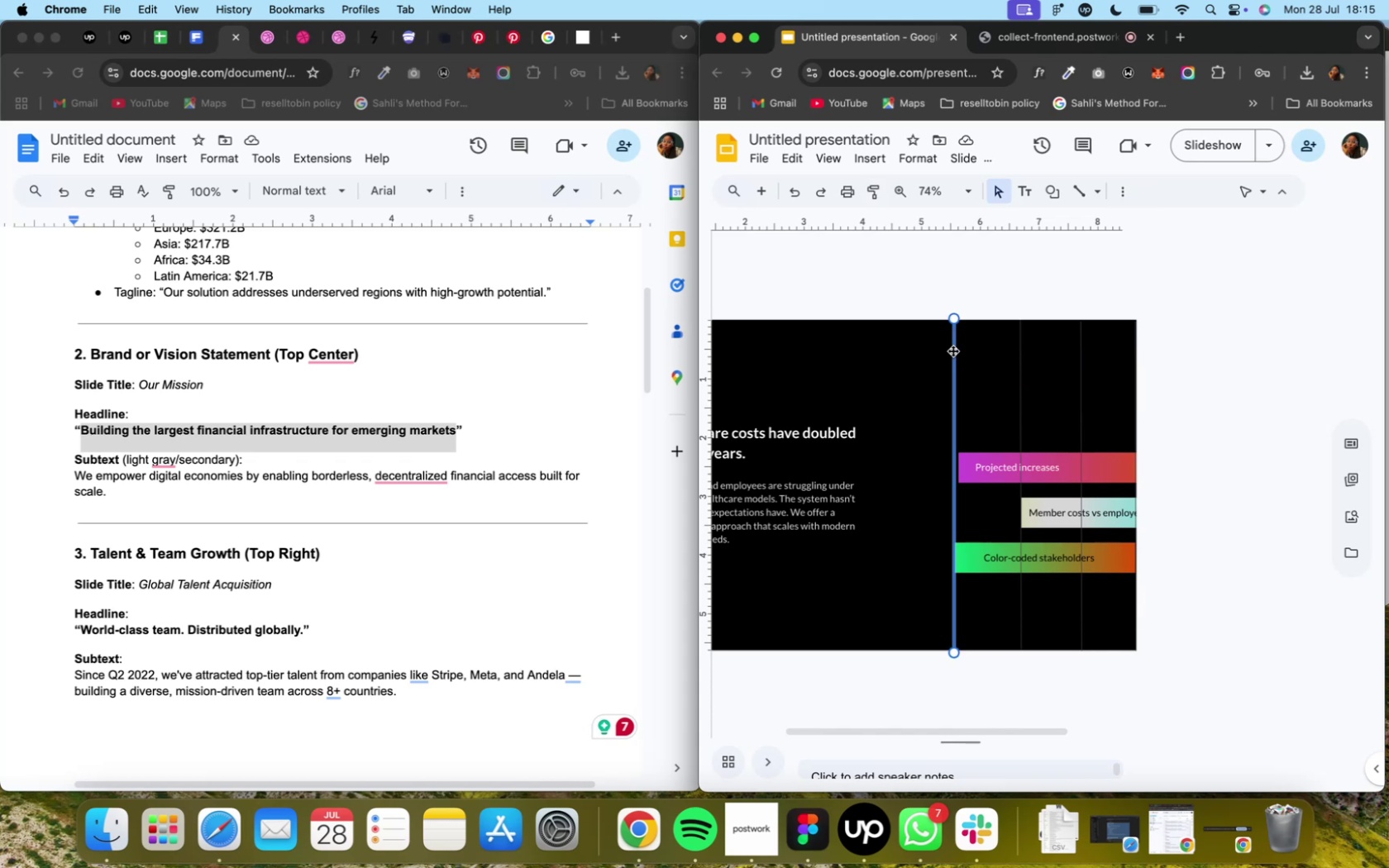 
wait(6.01)
 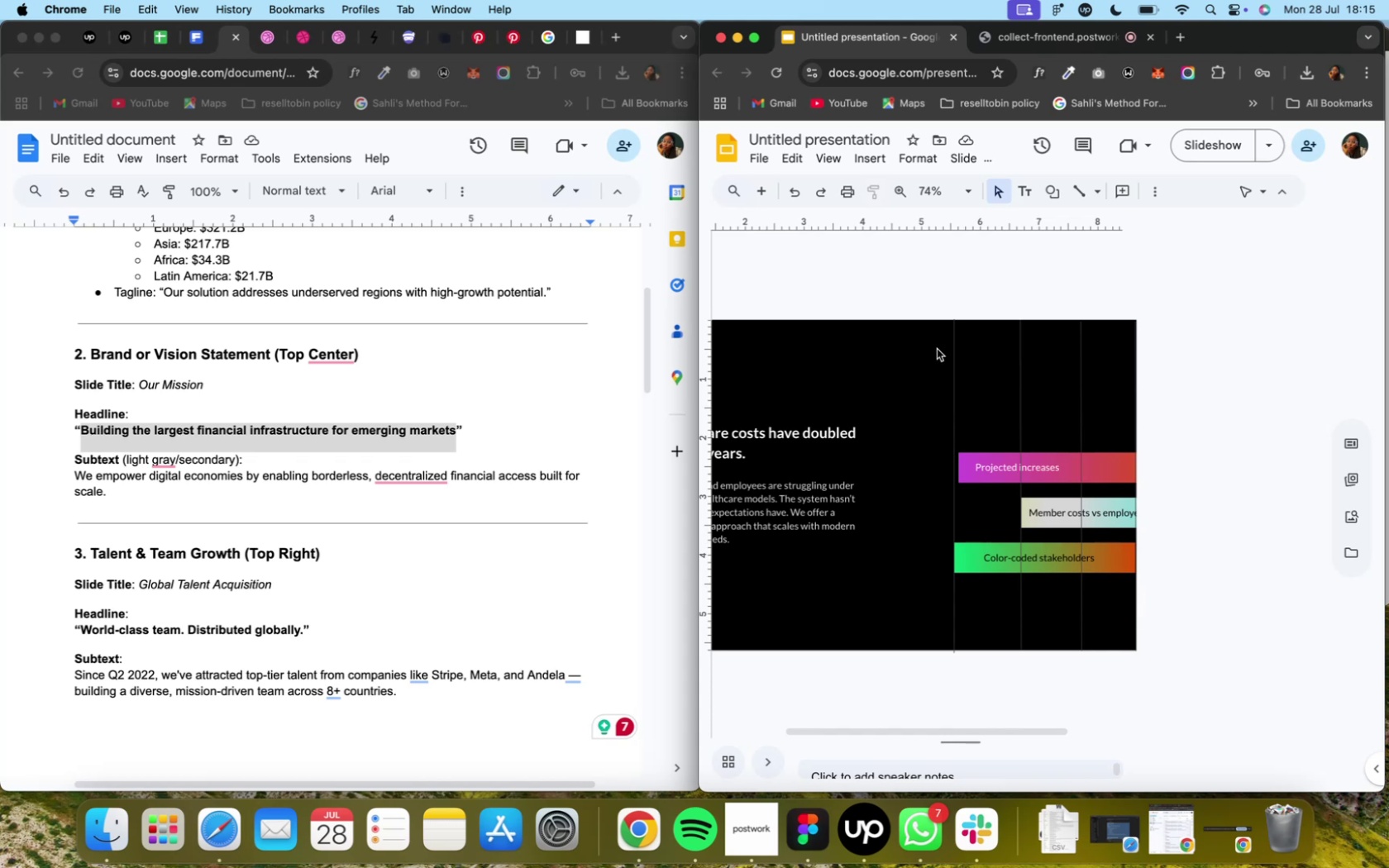 
hold_key(key=ShiftLeft, duration=4.58)
left_click([1017, 351])
 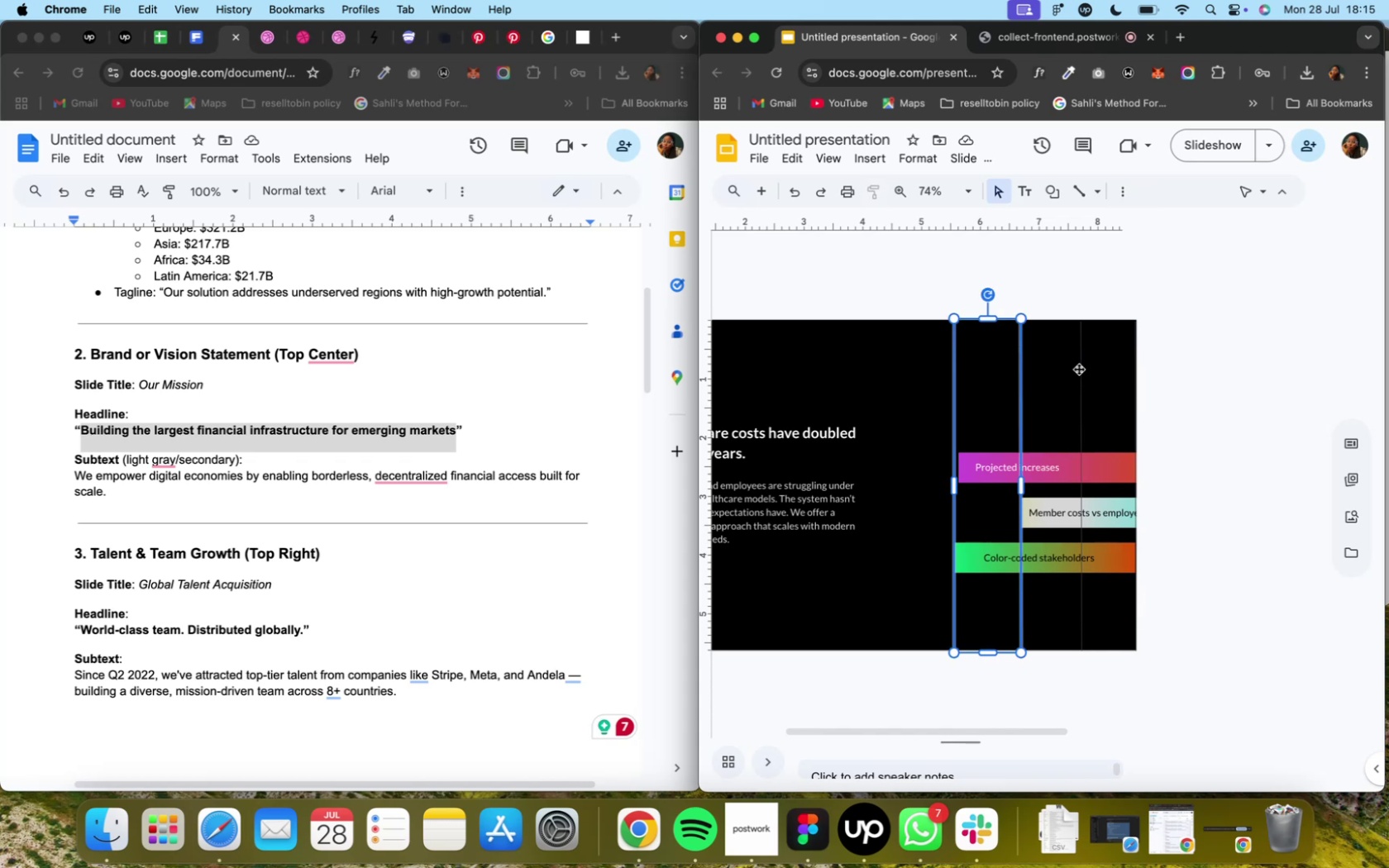 
left_click([1077, 368])
 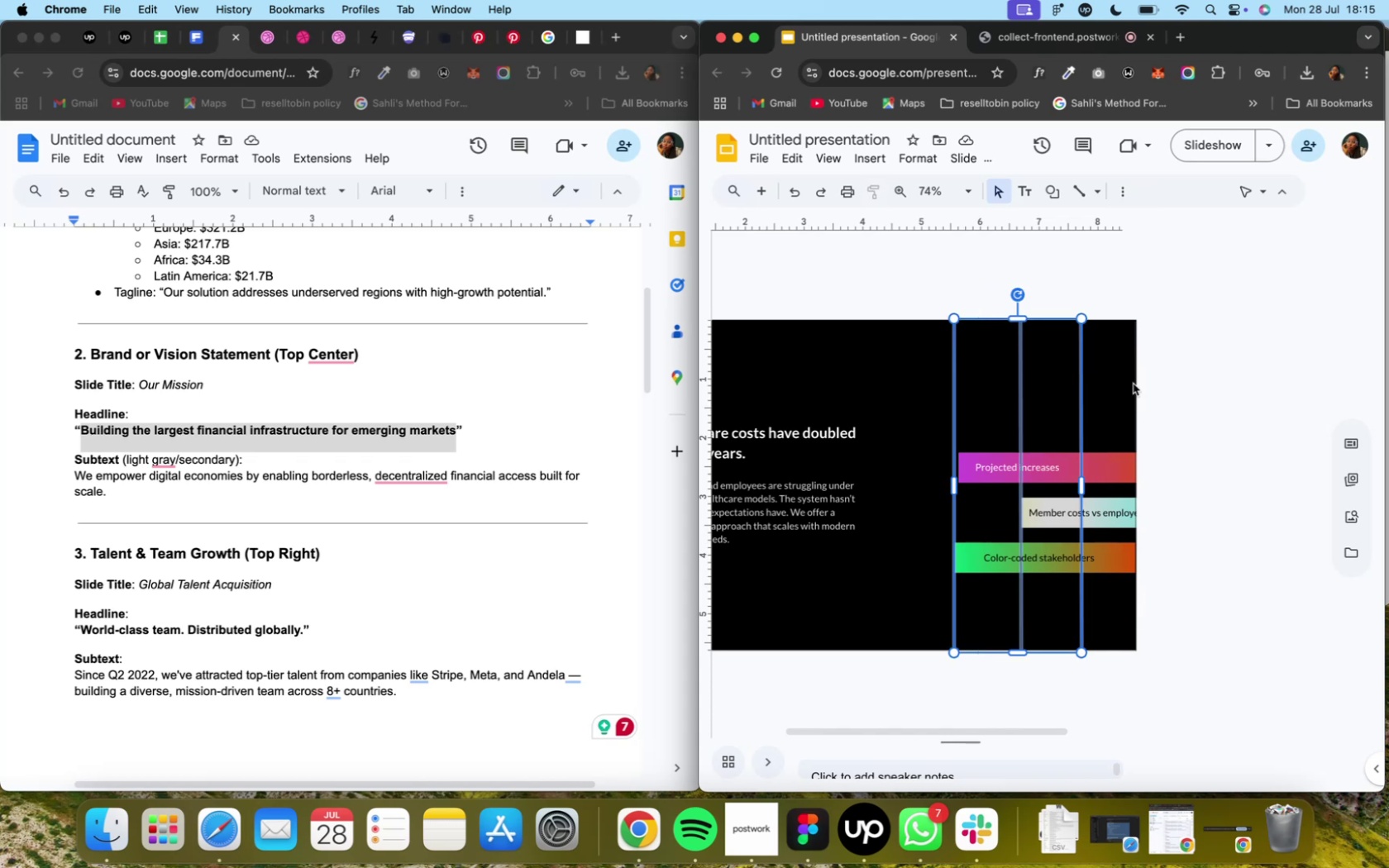 
left_click([1134, 382])
 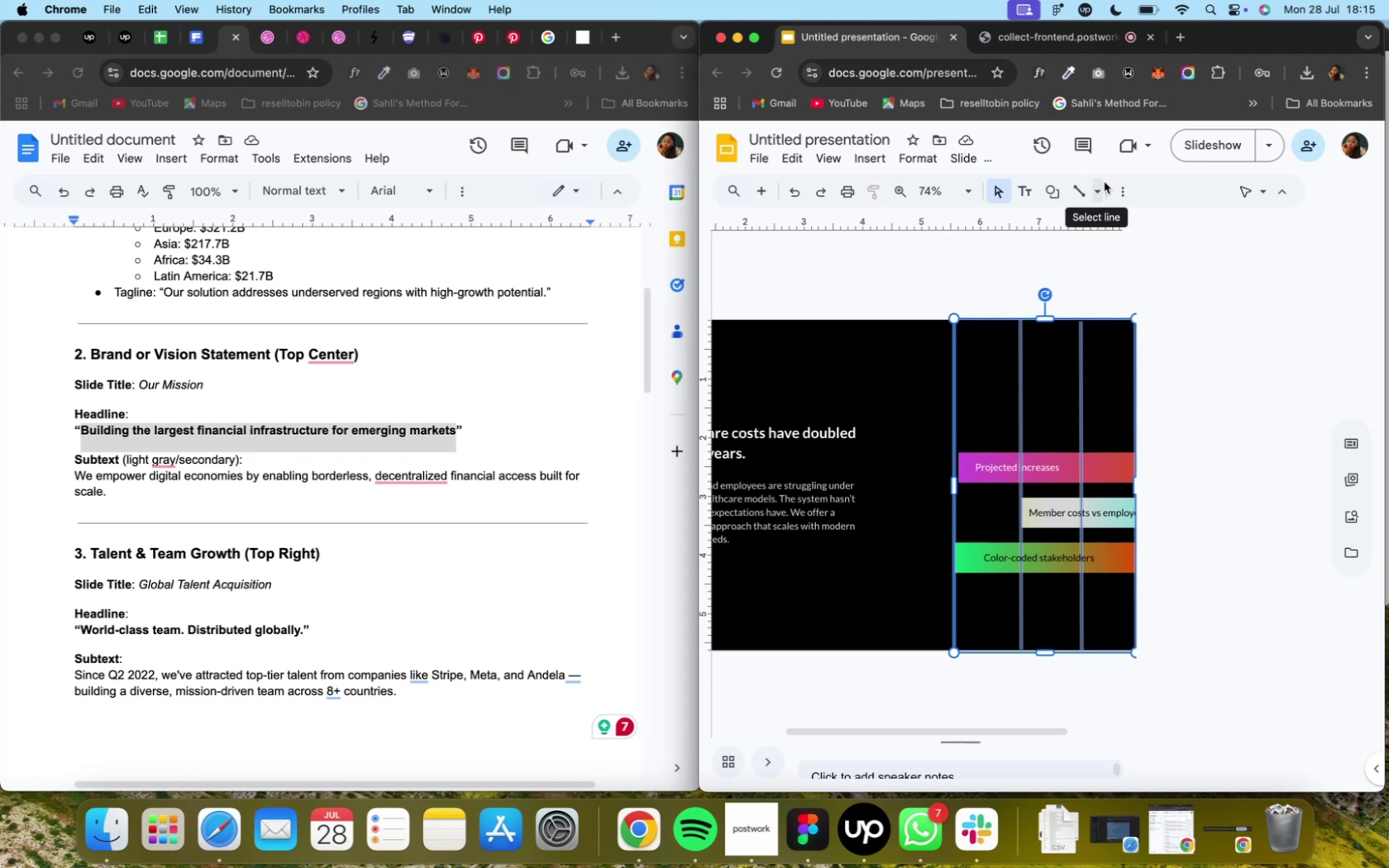 
left_click([1114, 188])
 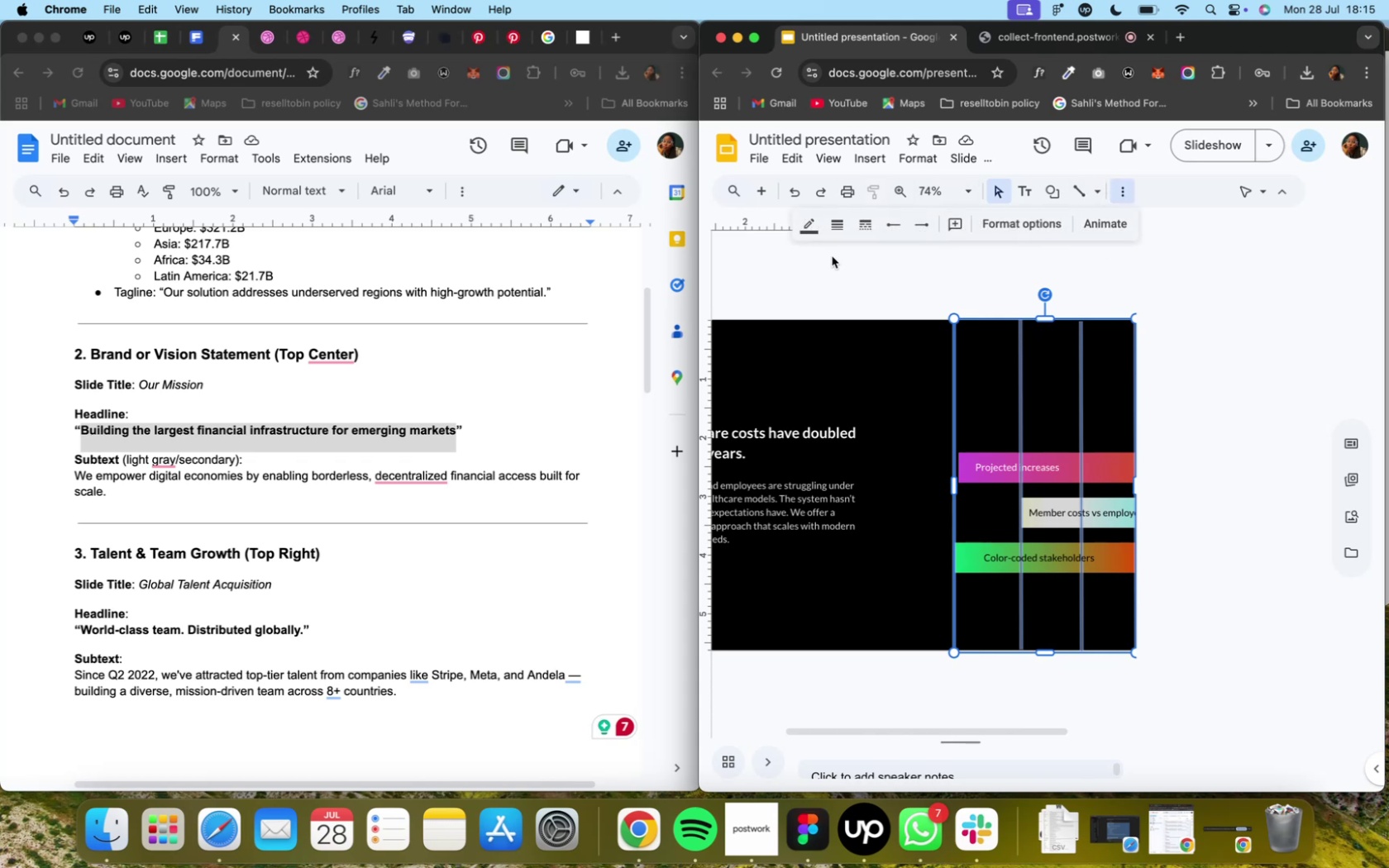 
left_click([802, 231])
 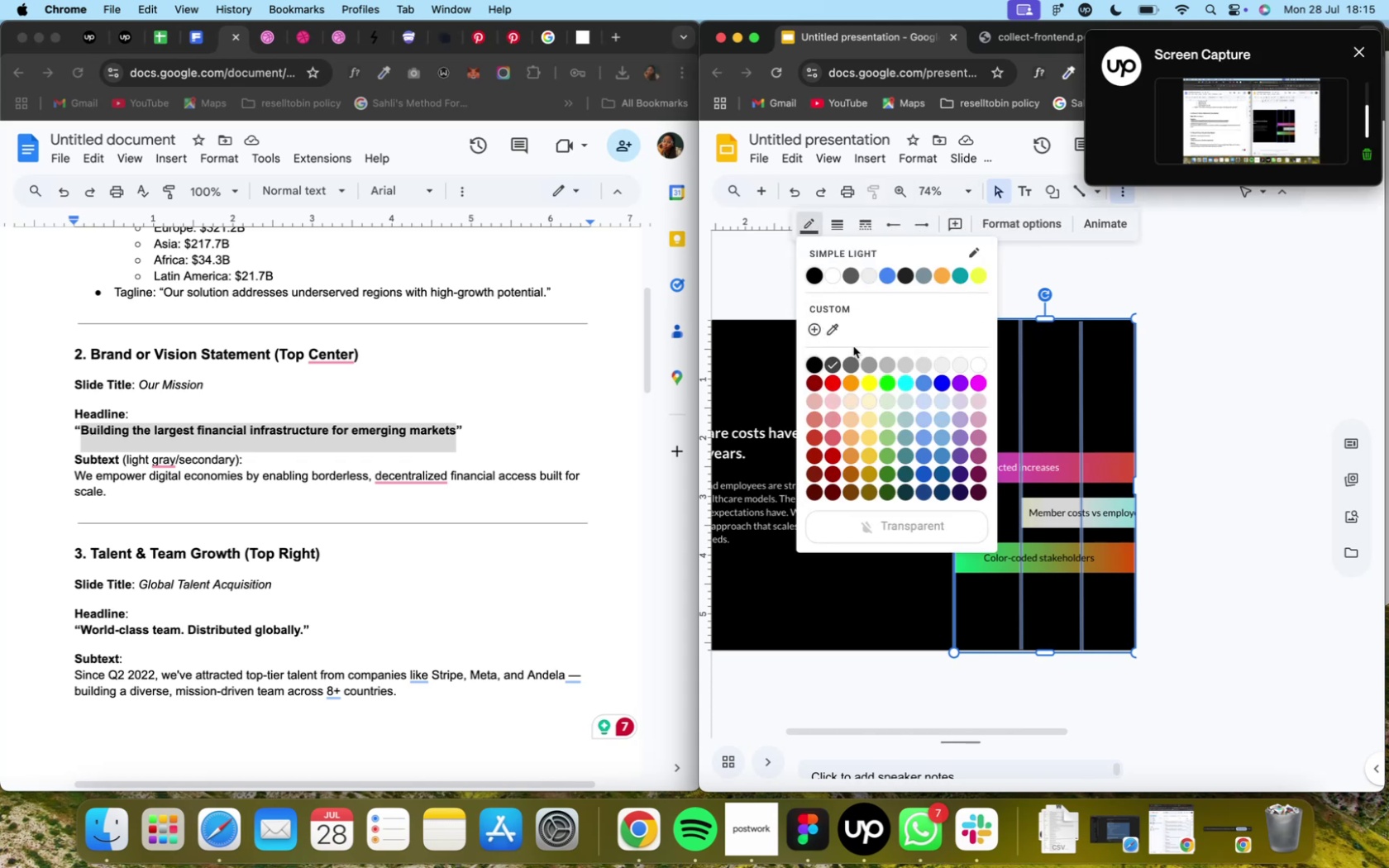 
wait(6.83)
 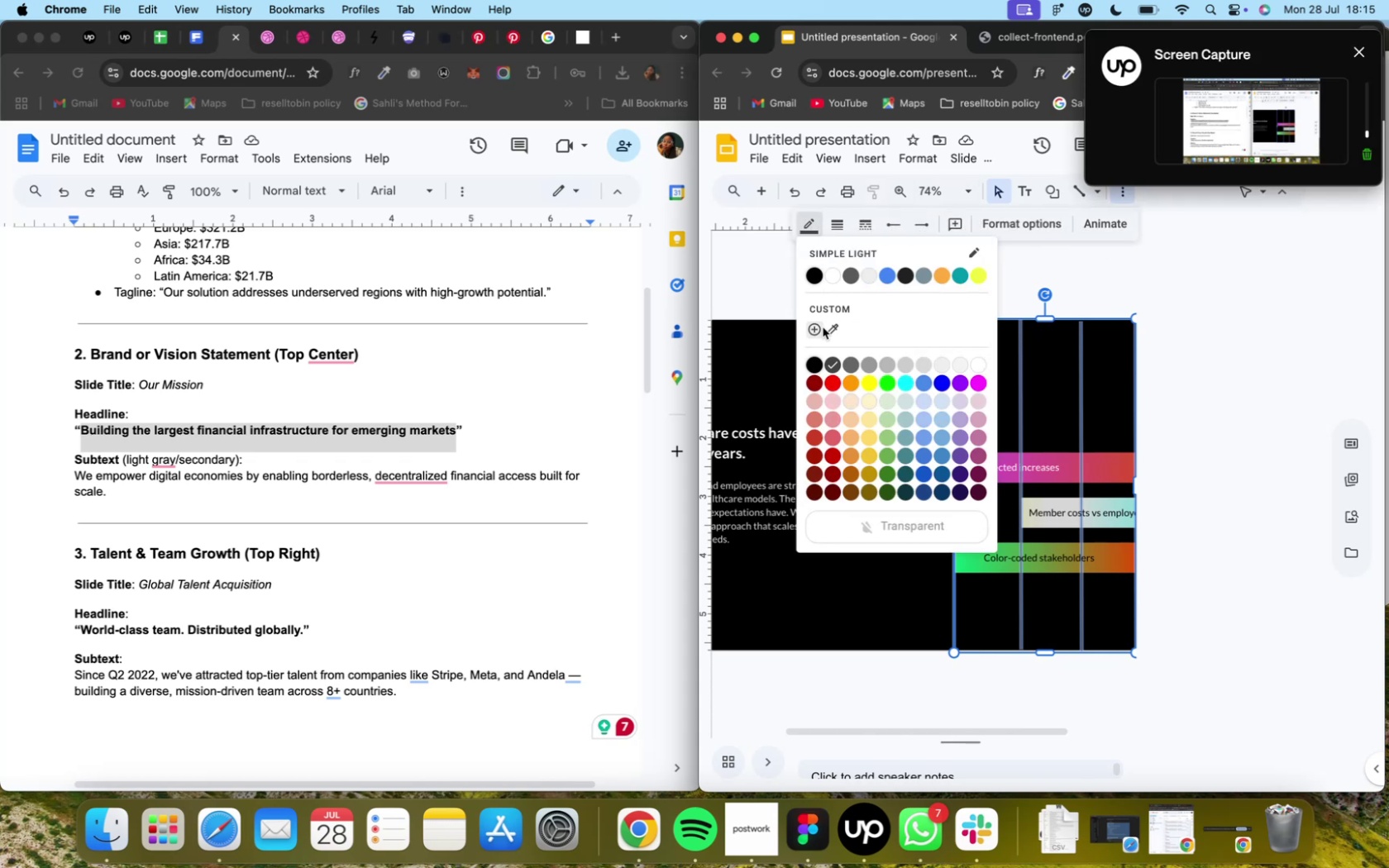 
mouse_move([852, 351])
 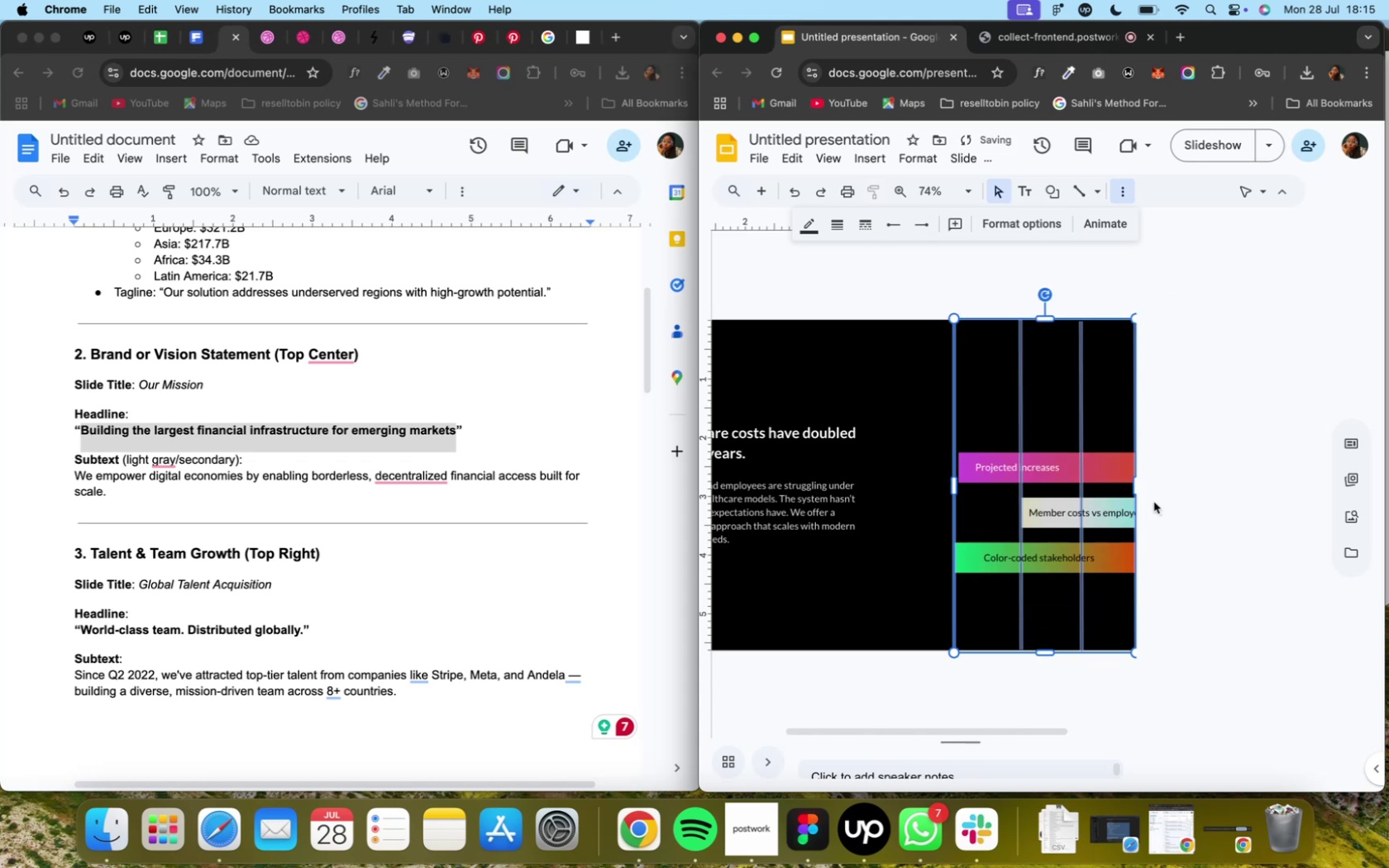 
wait(14.14)
 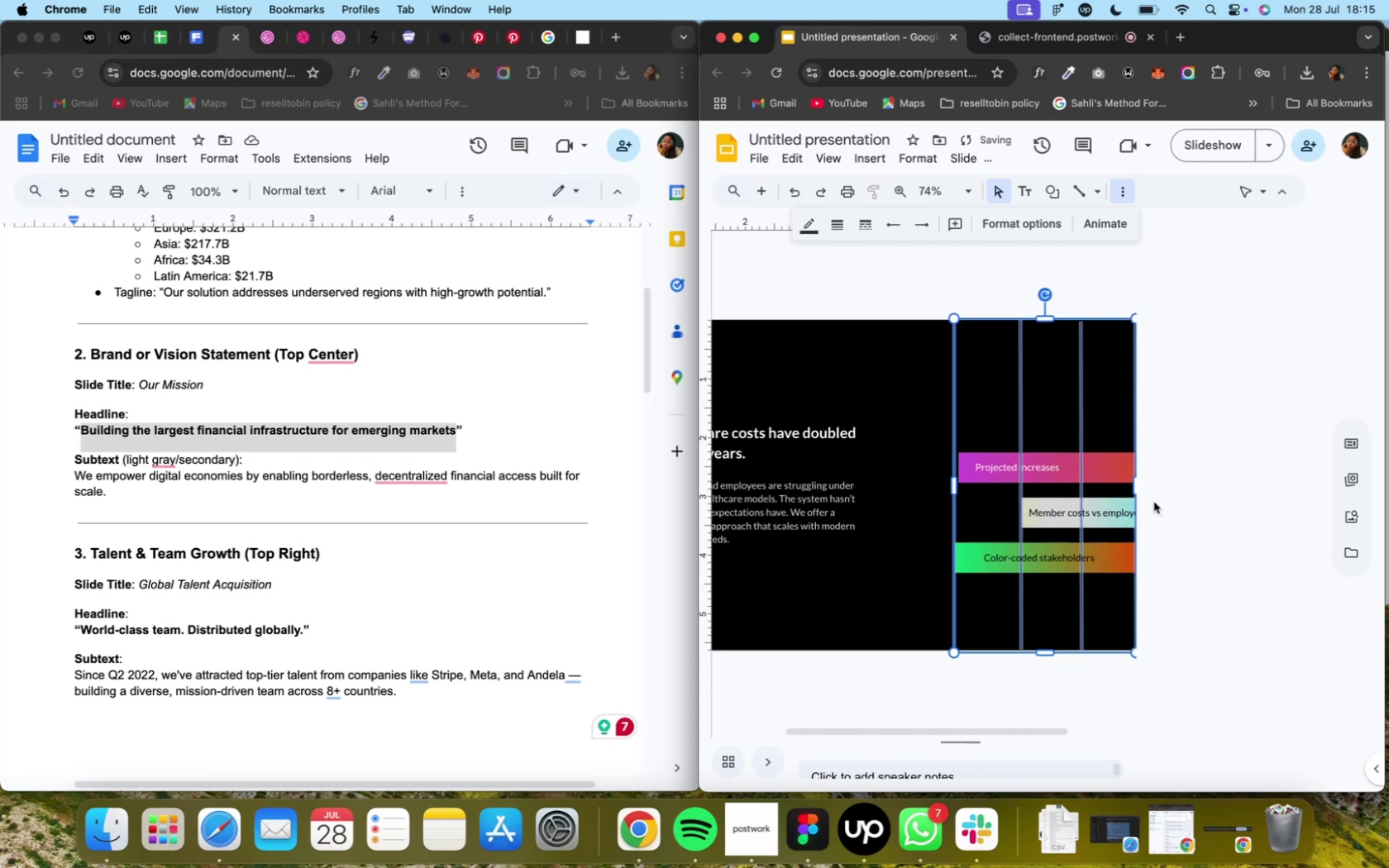 
left_click([1218, 141])
 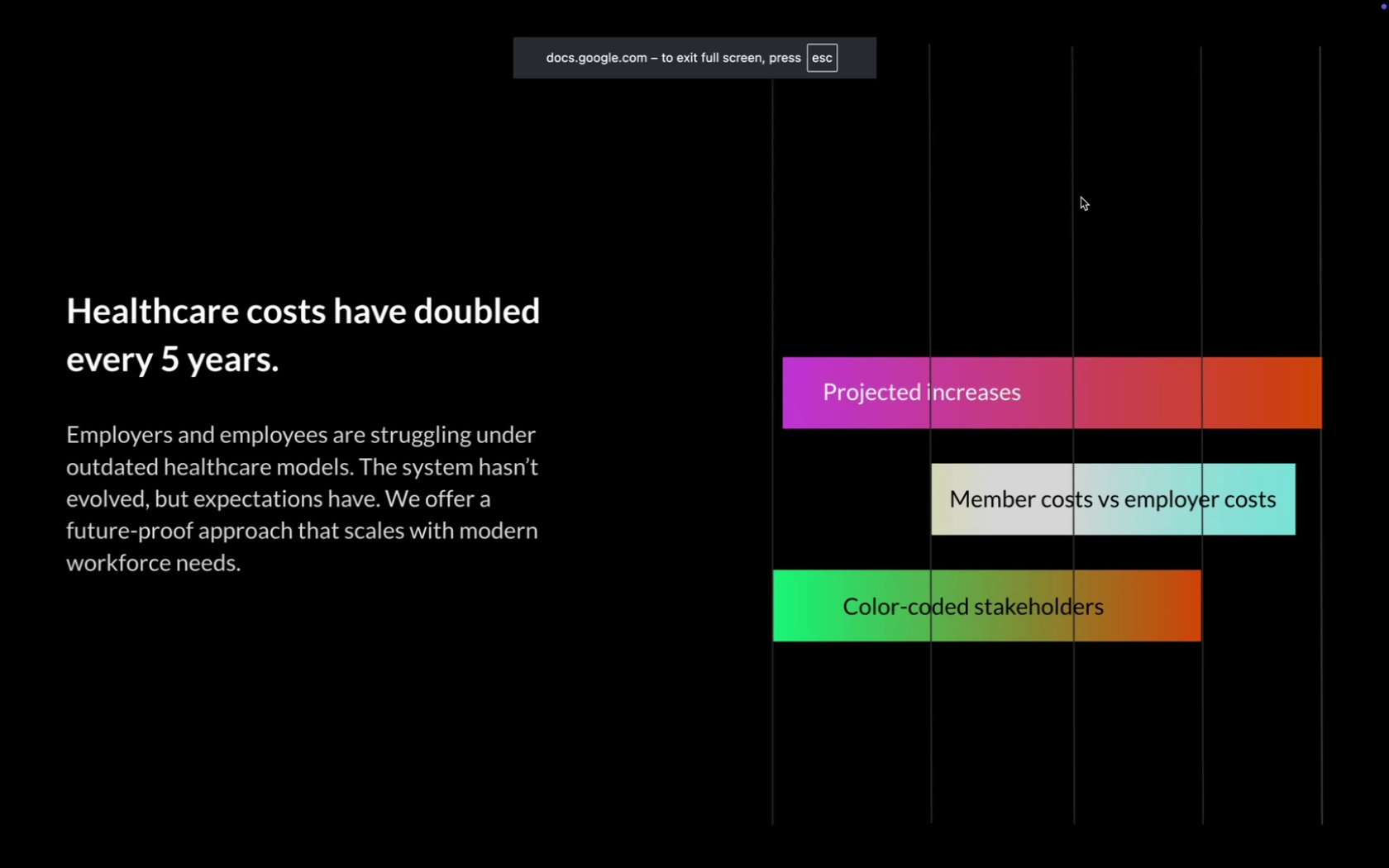 
wait(9.02)
 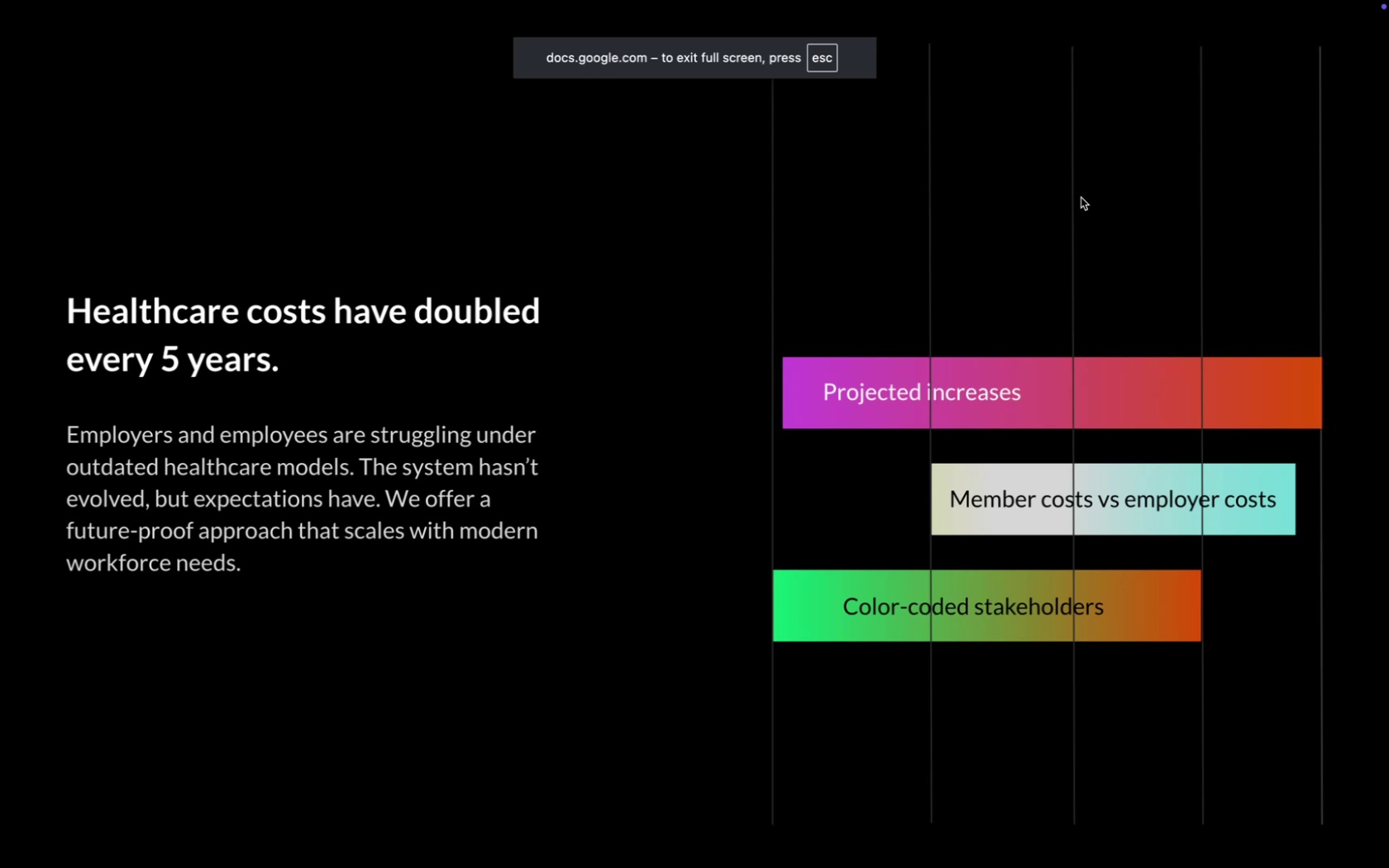 
key(ArrowLeft)
 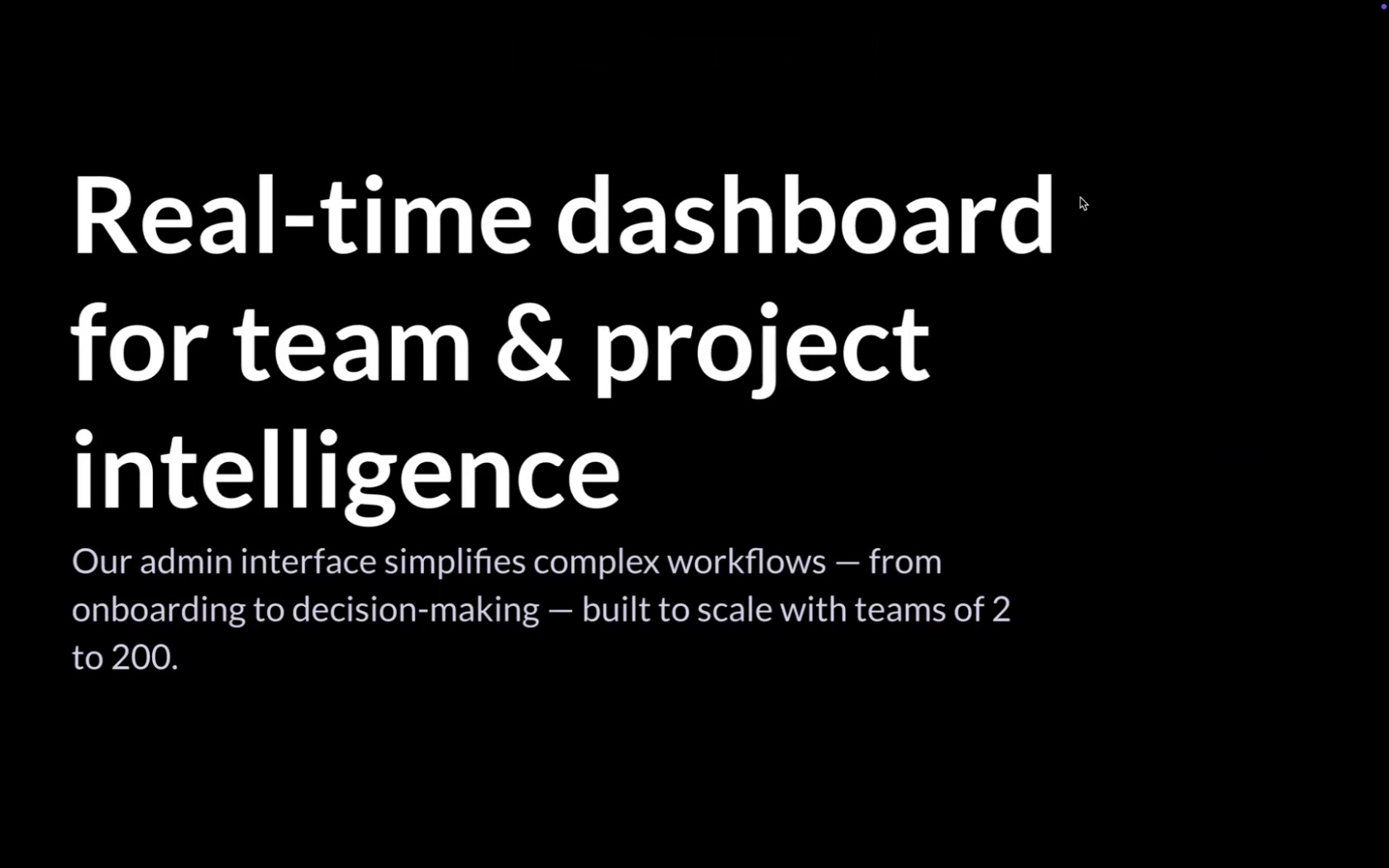 
key(ArrowLeft)
 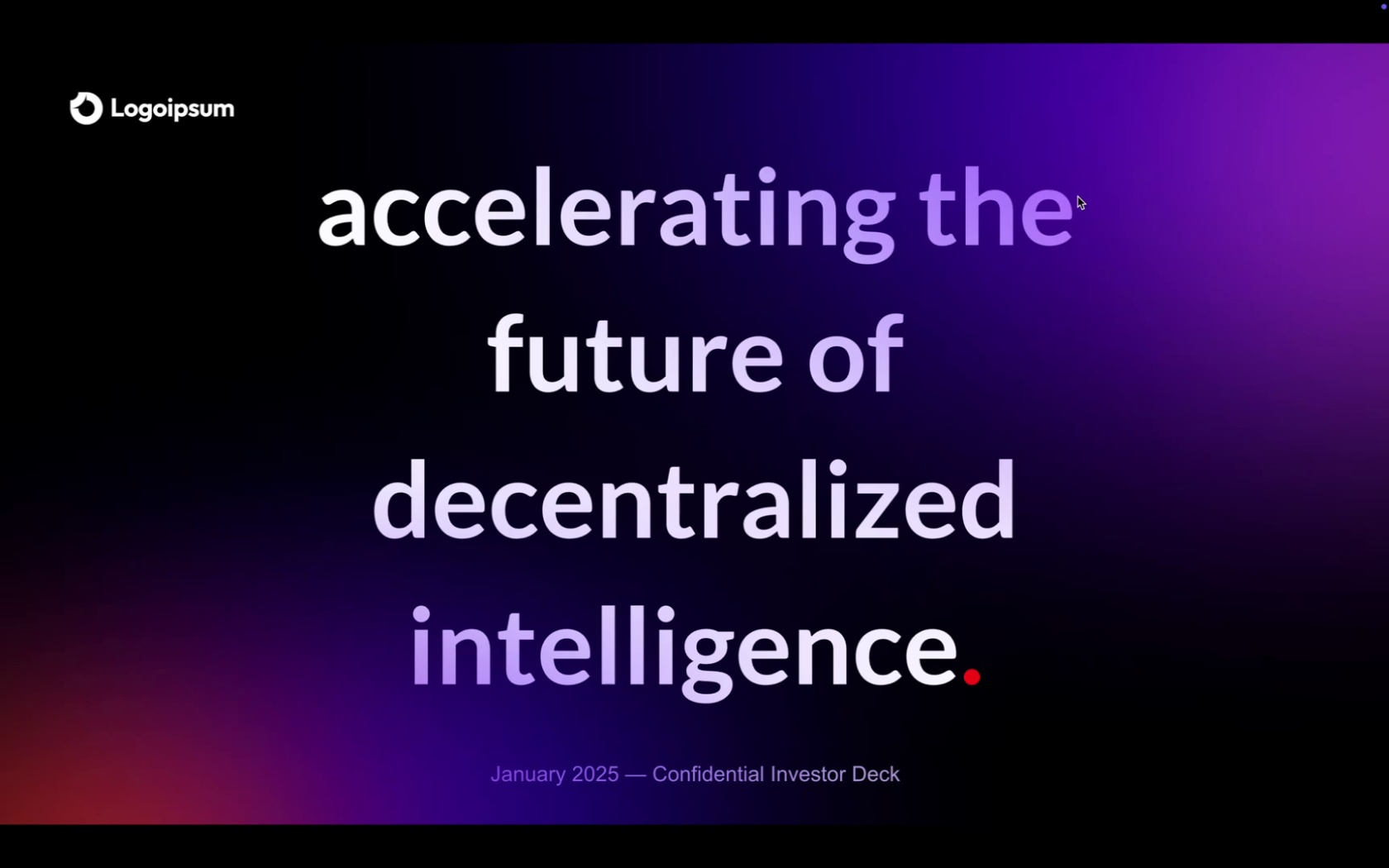 
key(ArrowRight)
 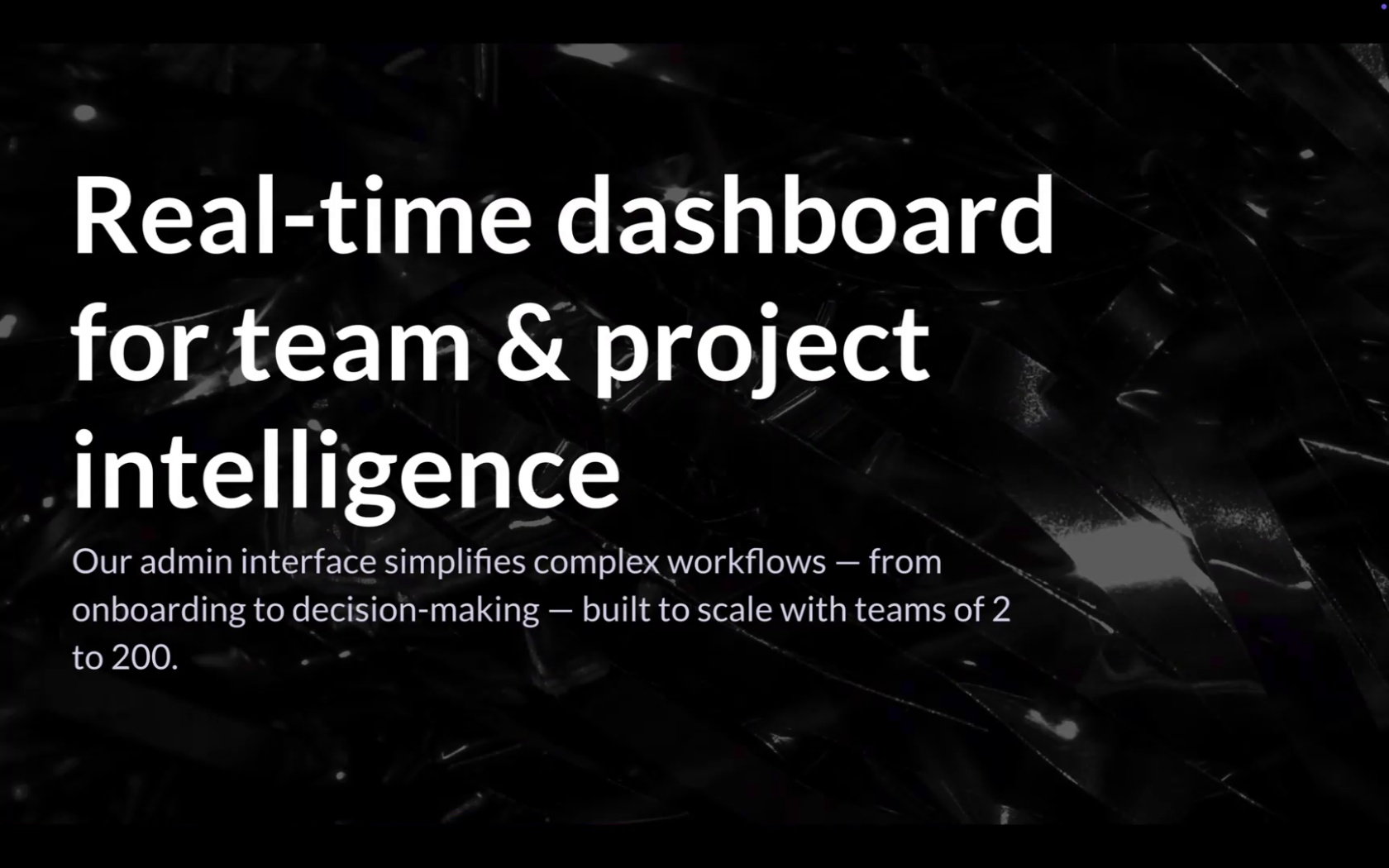 
key(ArrowRight)
 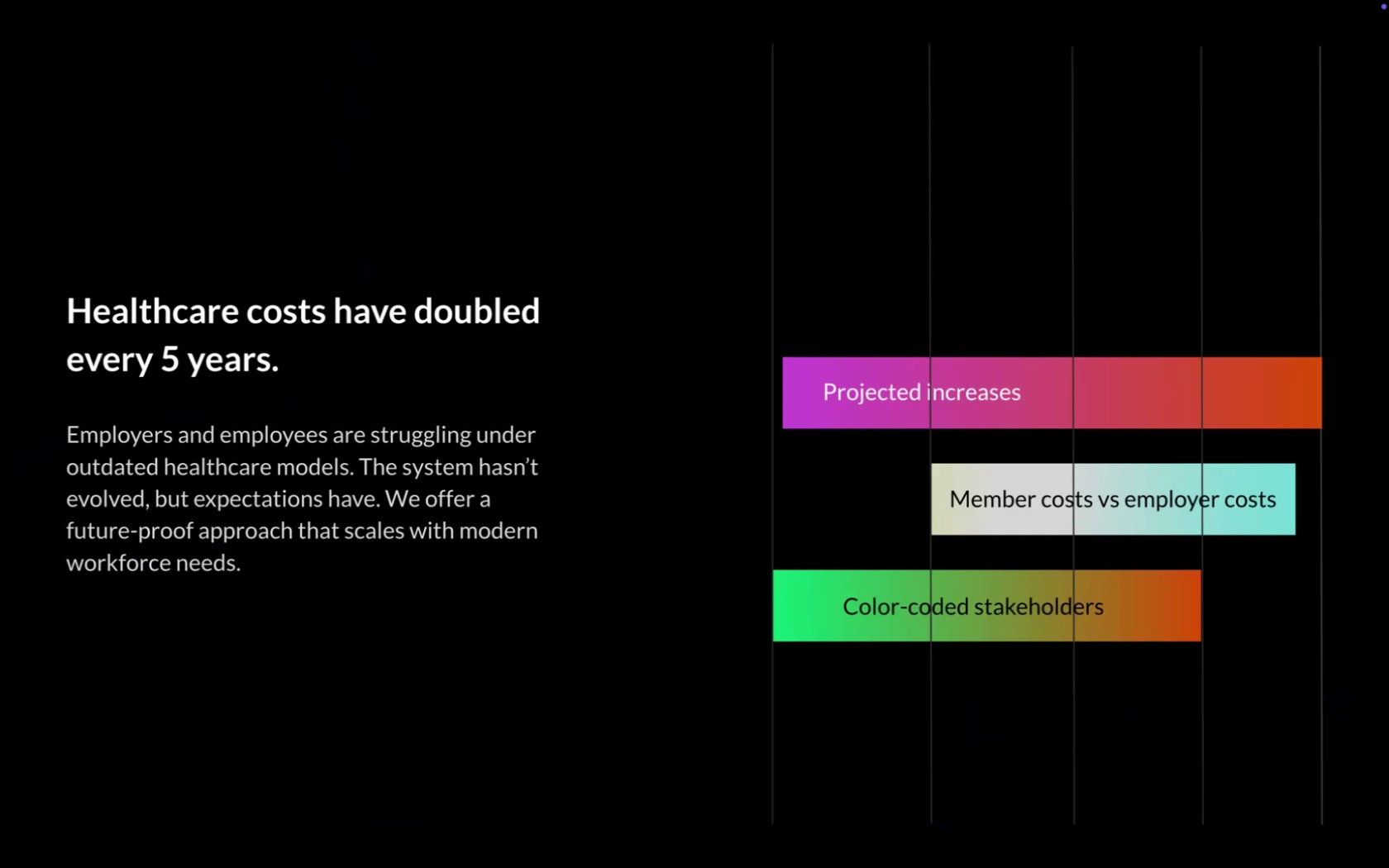 
key(ArrowRight)
 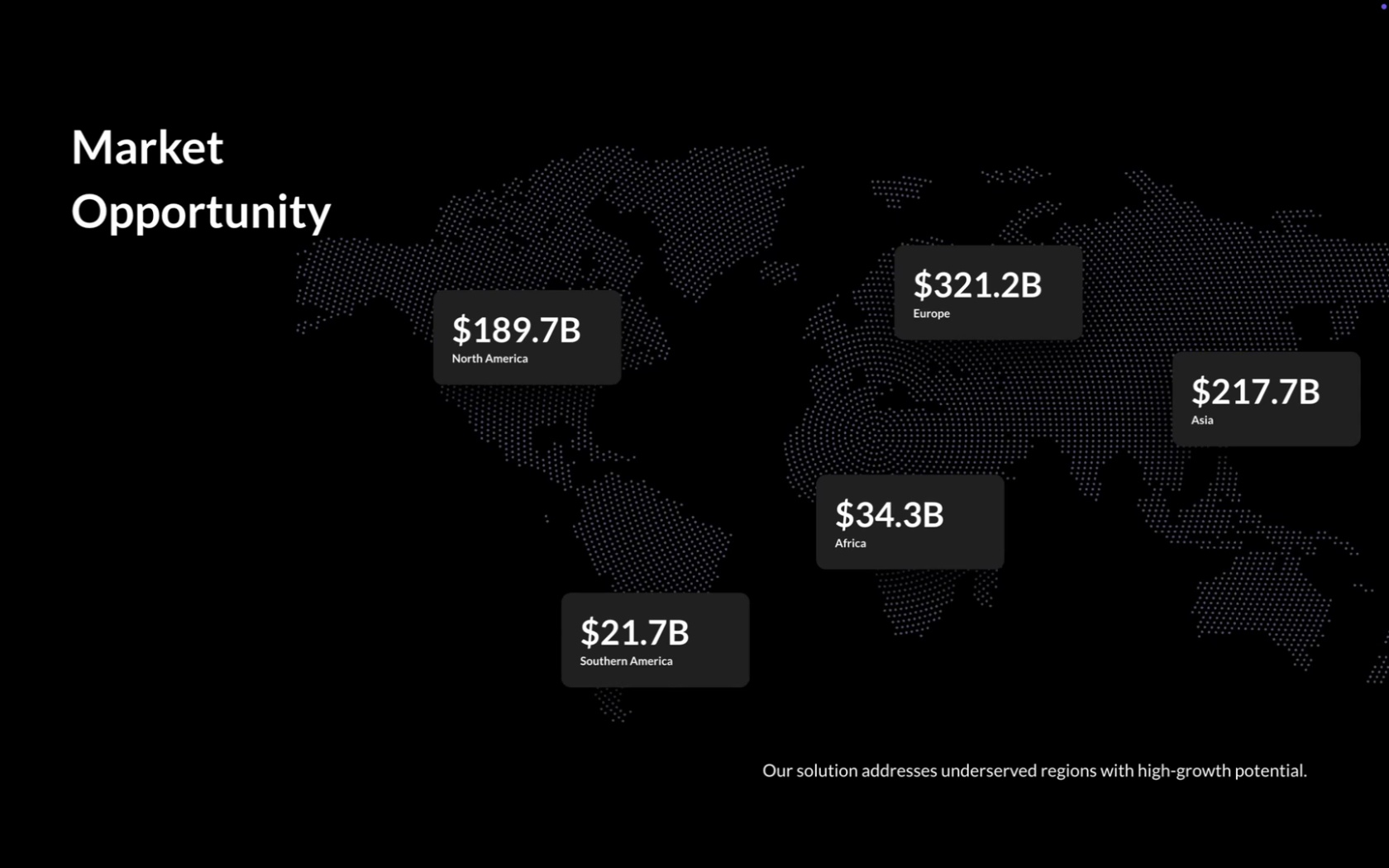 